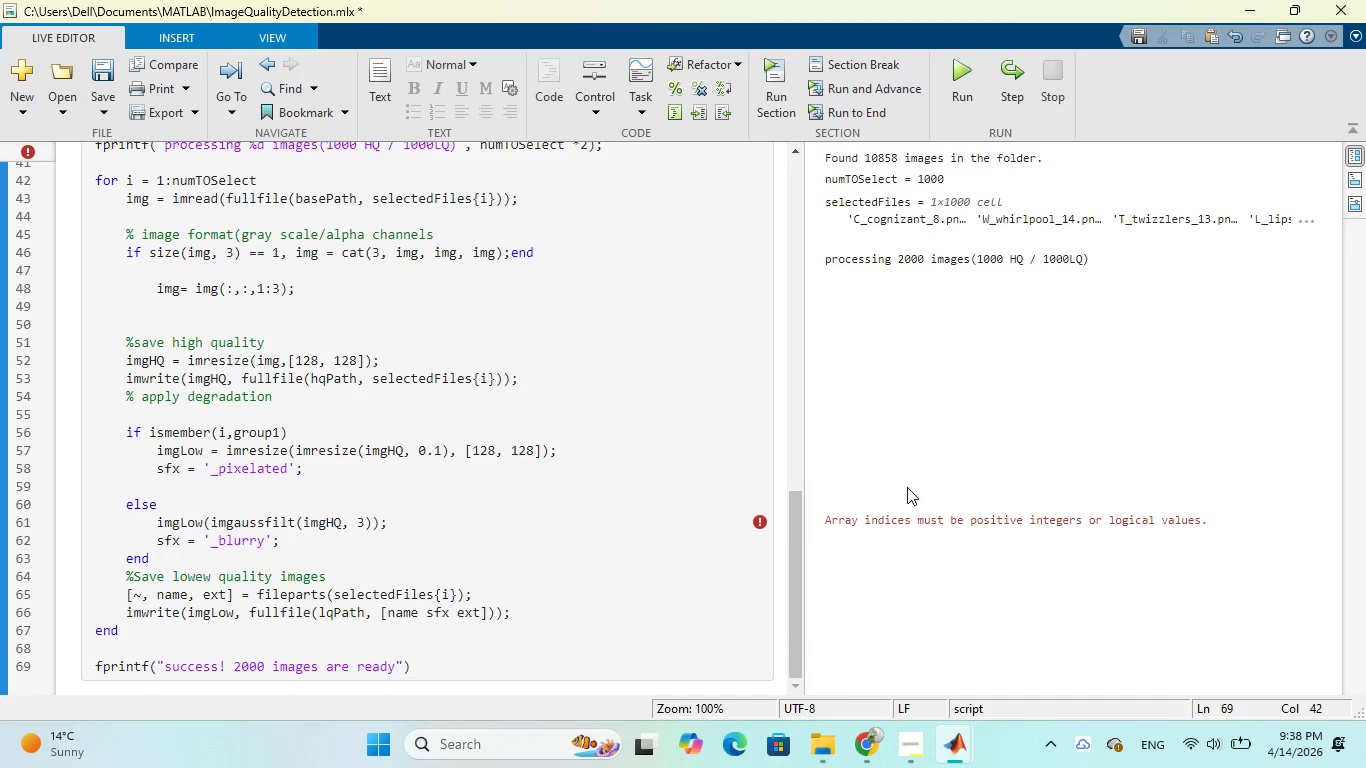 
scroll: coordinate [645, 466], scroll_direction: down, amount: 5.0
 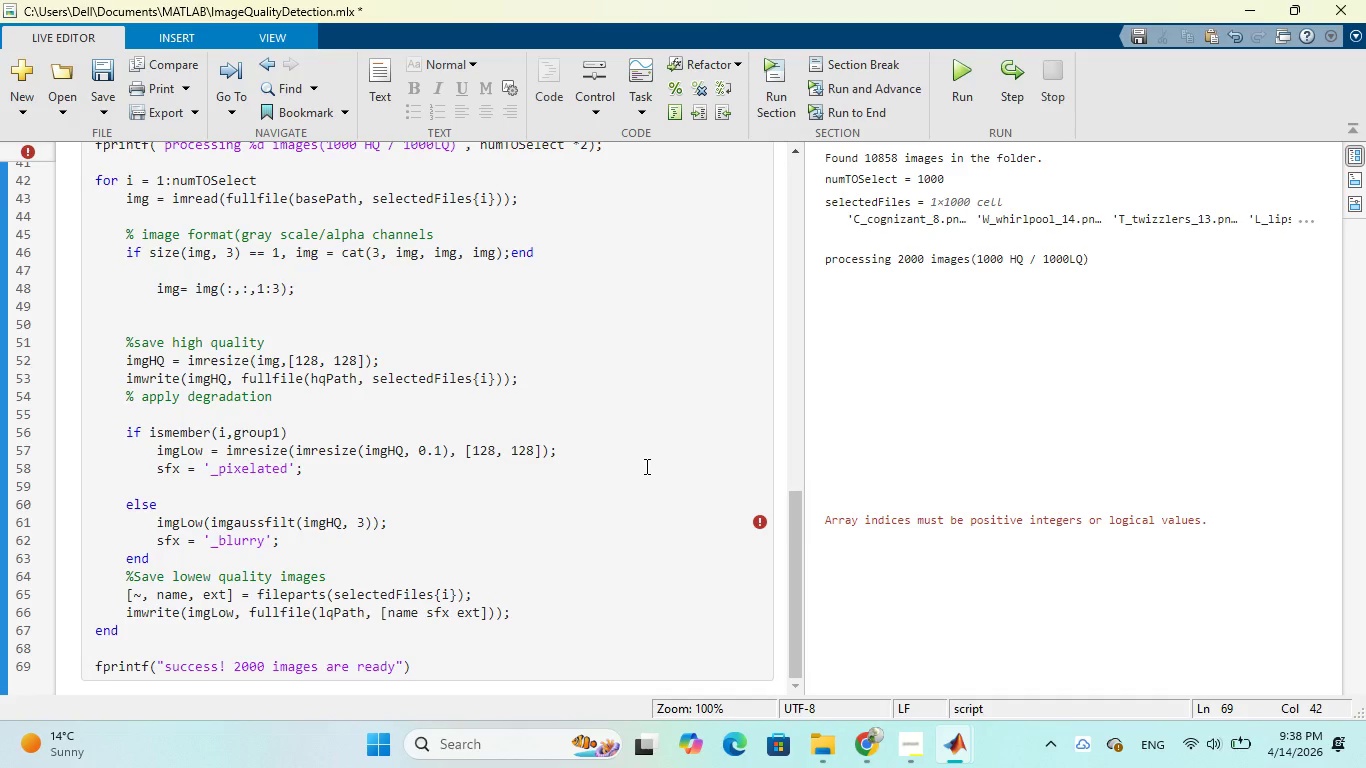 
scroll: coordinate [581, 440], scroll_direction: up, amount: 4.0
 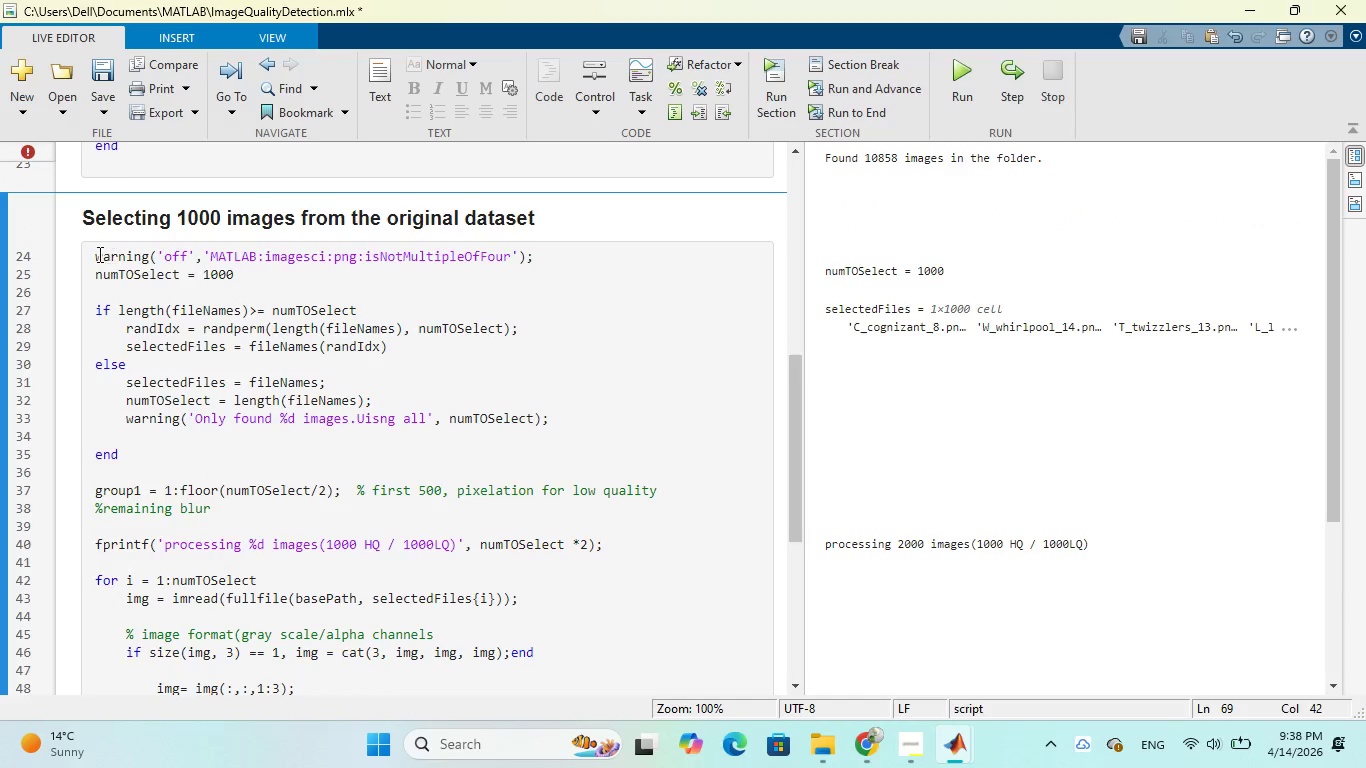 
wait(5.06)
 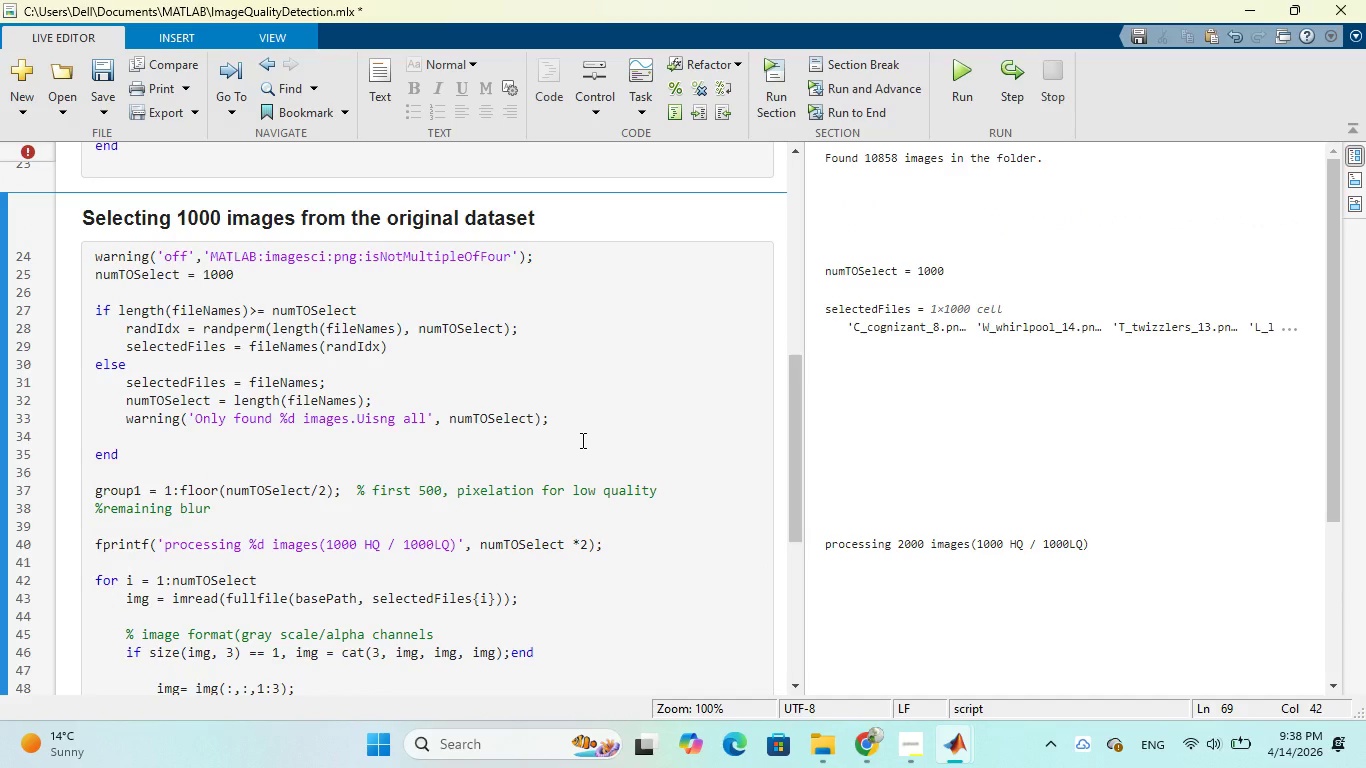 
left_click([96, 254])
 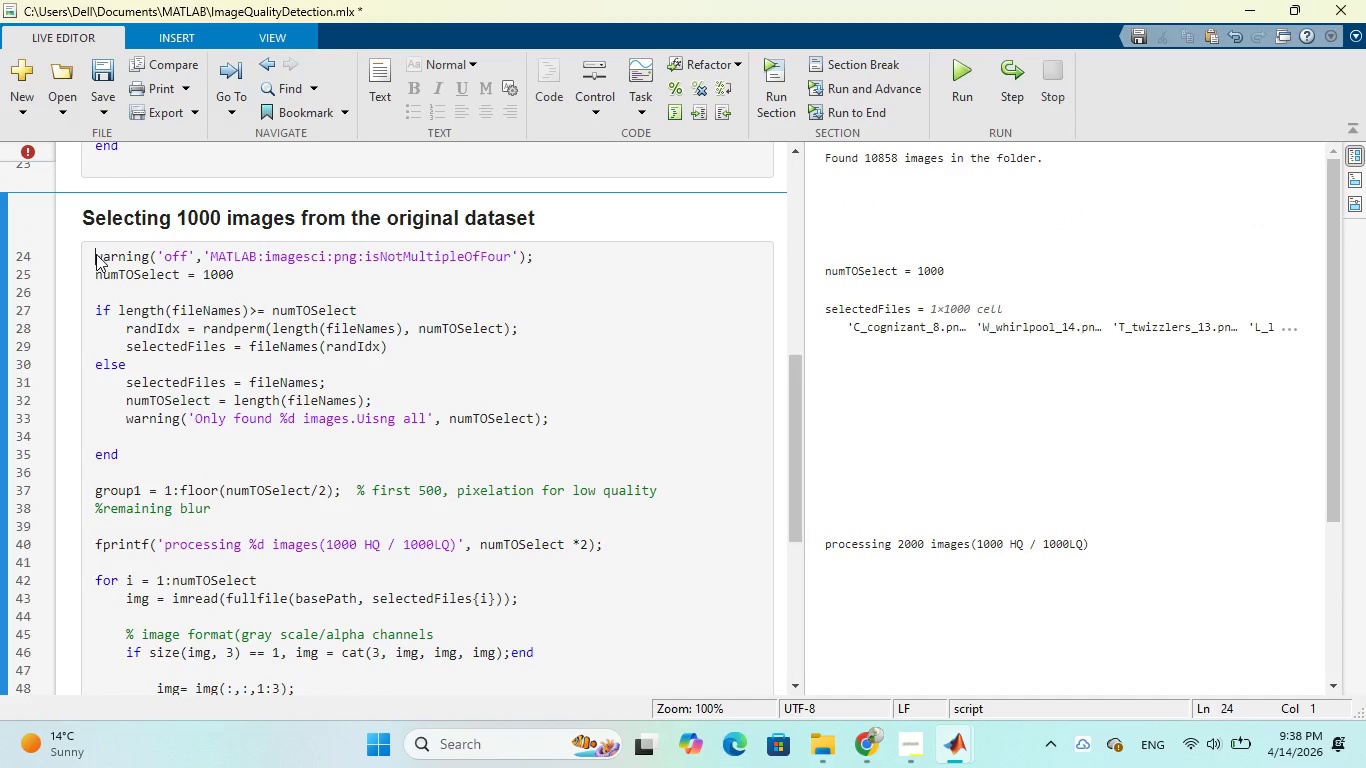 
key(Shift+5)
 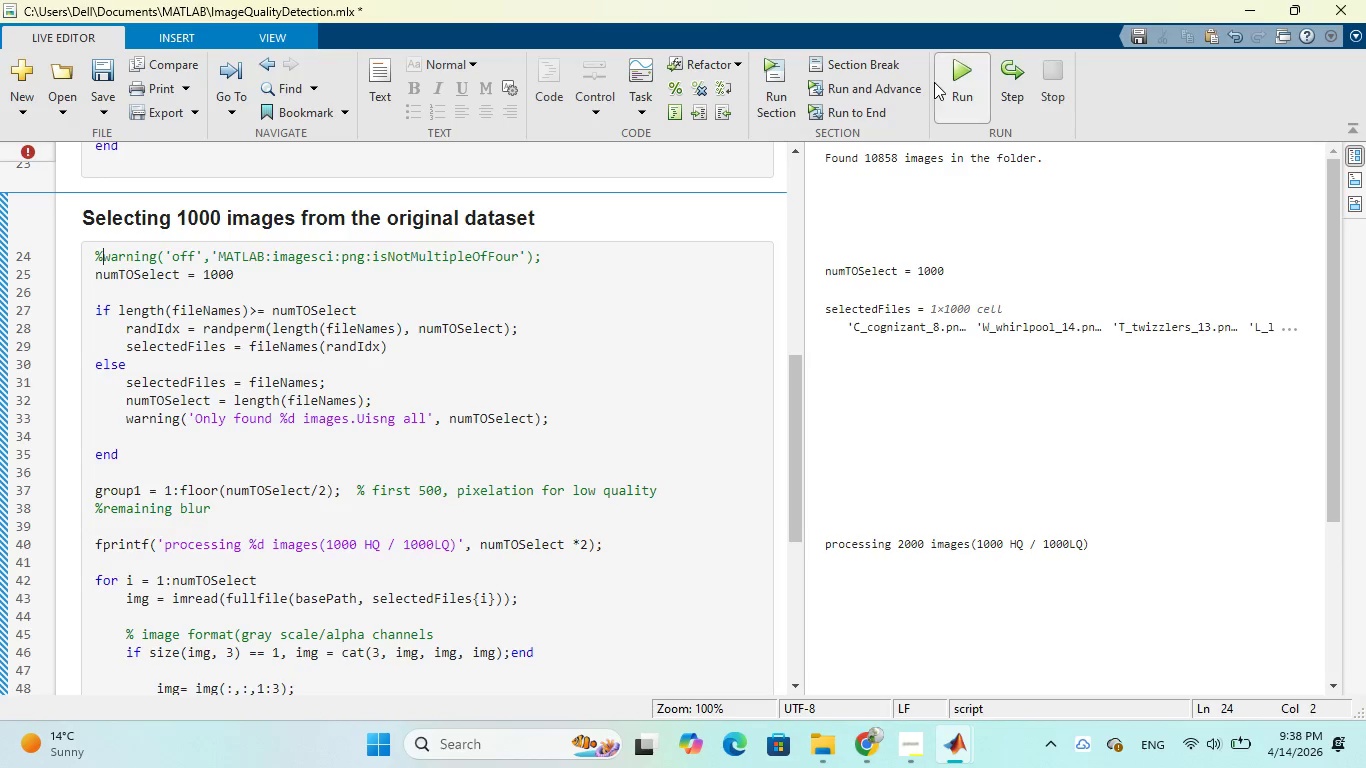 
left_click([948, 76])
 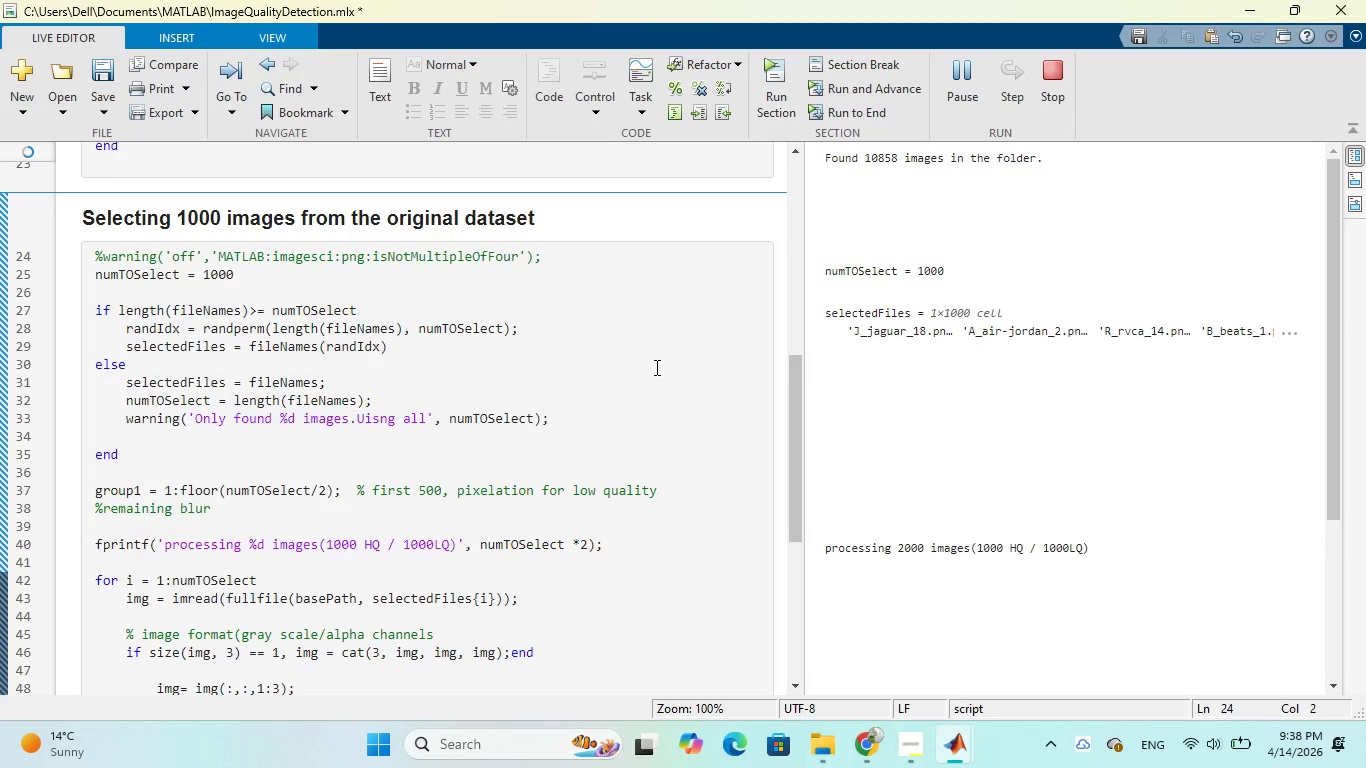 
scroll: coordinate [911, 456], scroll_direction: down, amount: 15.0
 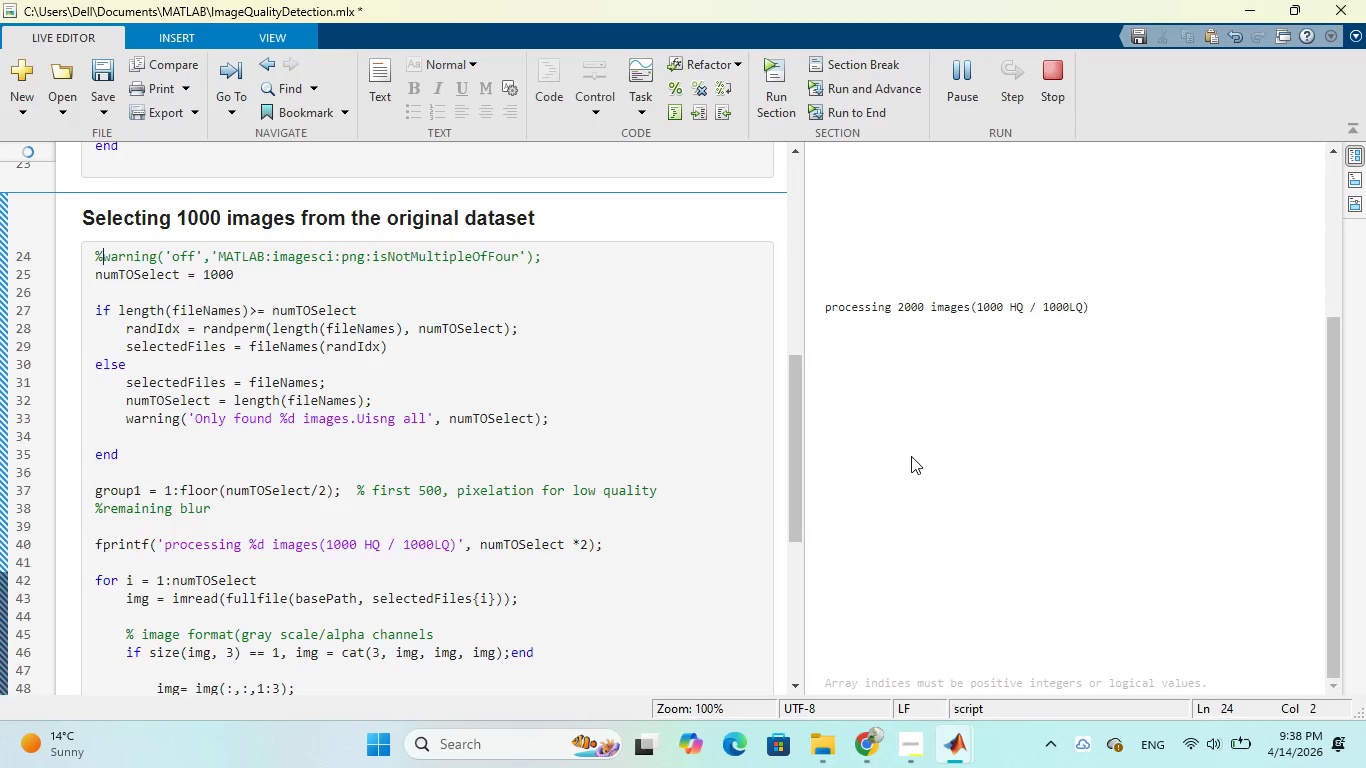 
wait(8.24)
 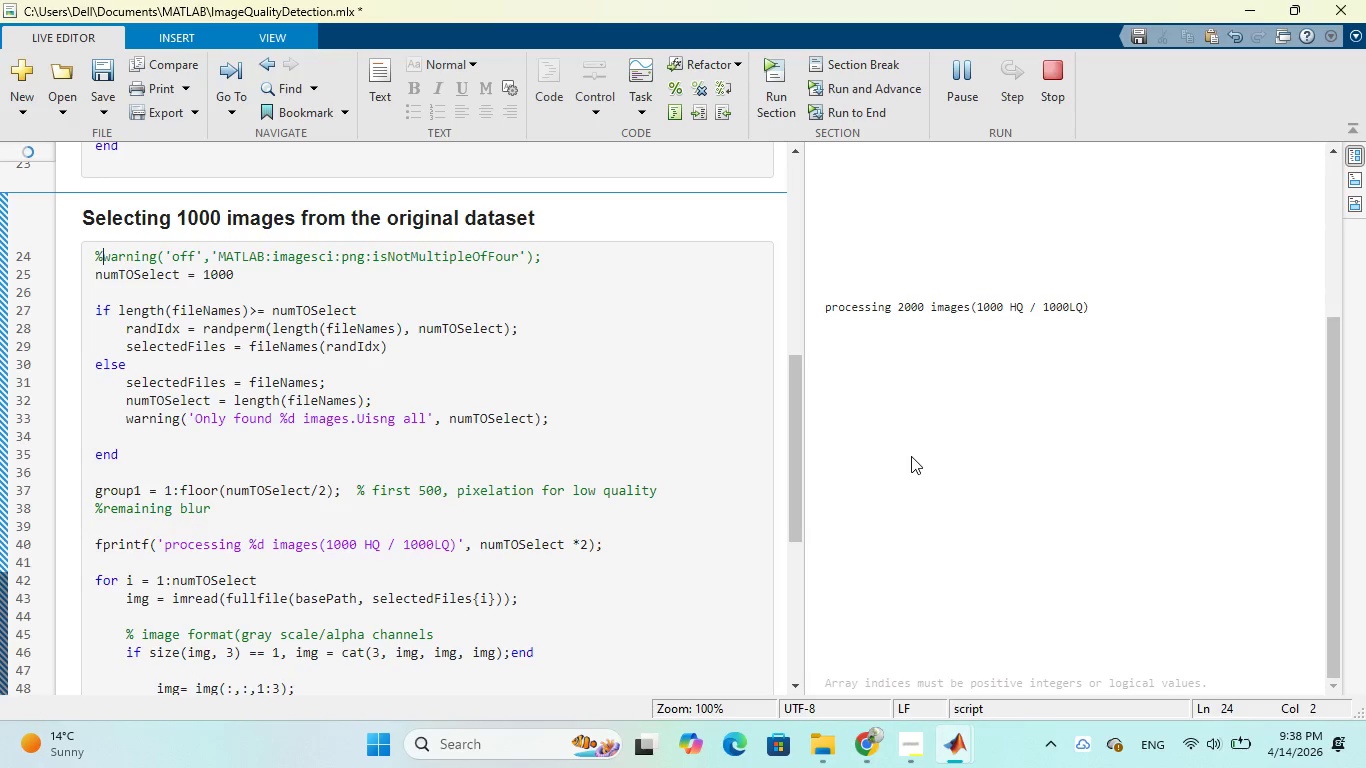 
scroll: coordinate [911, 456], scroll_direction: up, amount: 5.0
 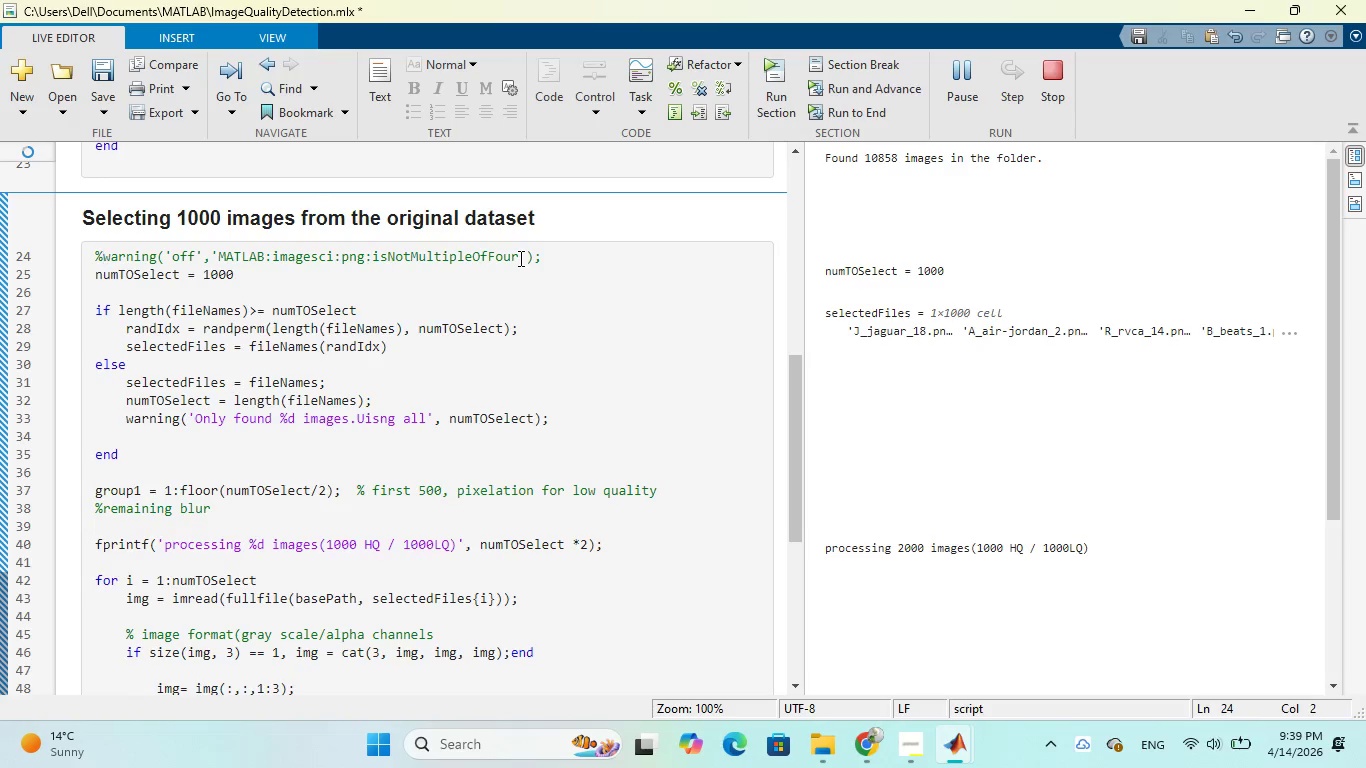 
wait(16.27)
 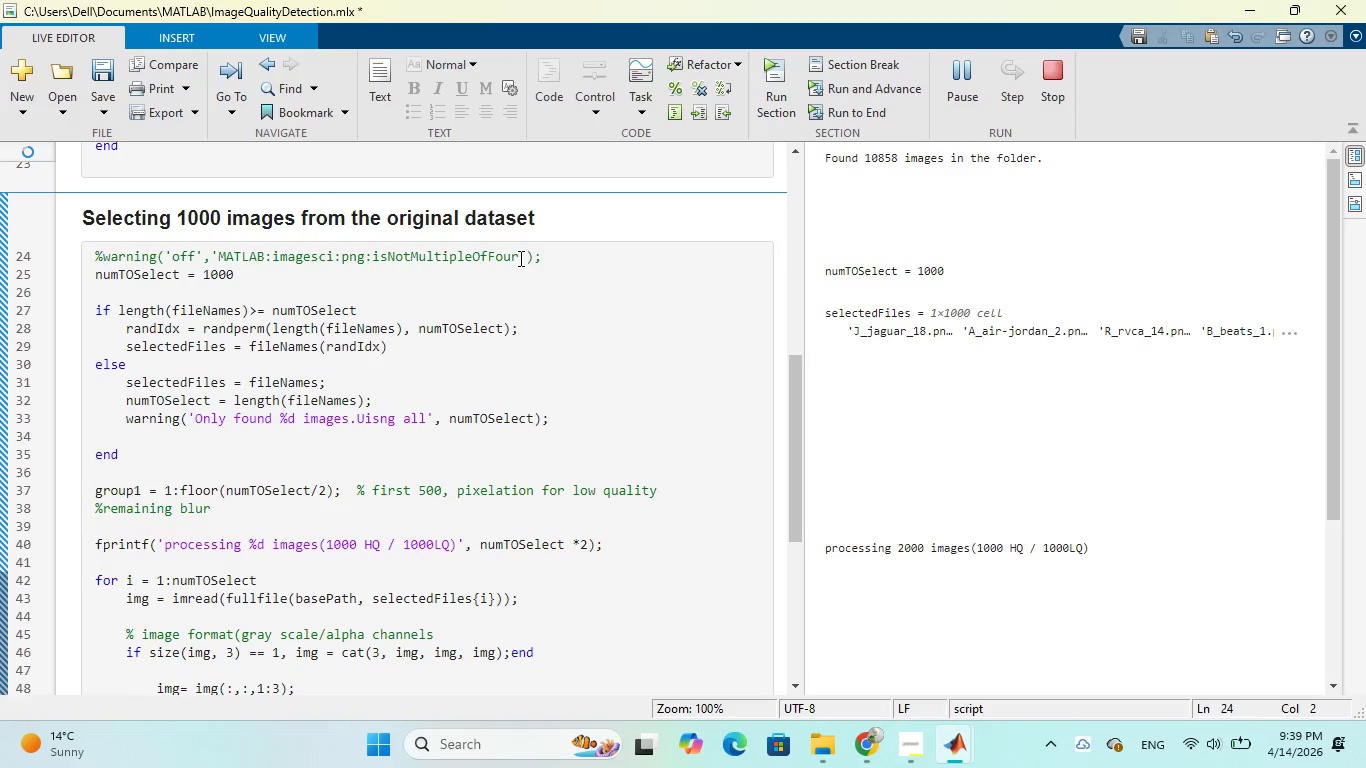 
left_click([522, 257])
 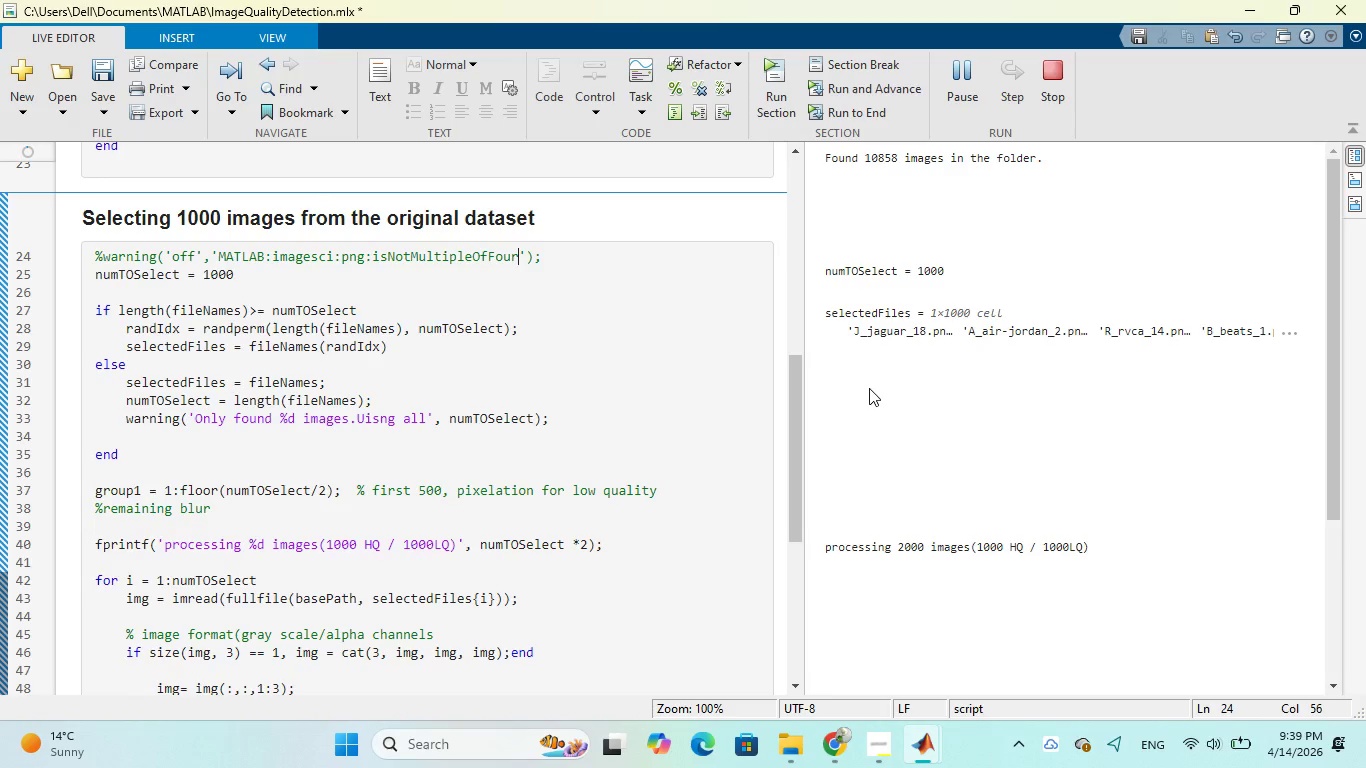 
scroll: coordinate [870, 390], scroll_direction: down, amount: 5.0
 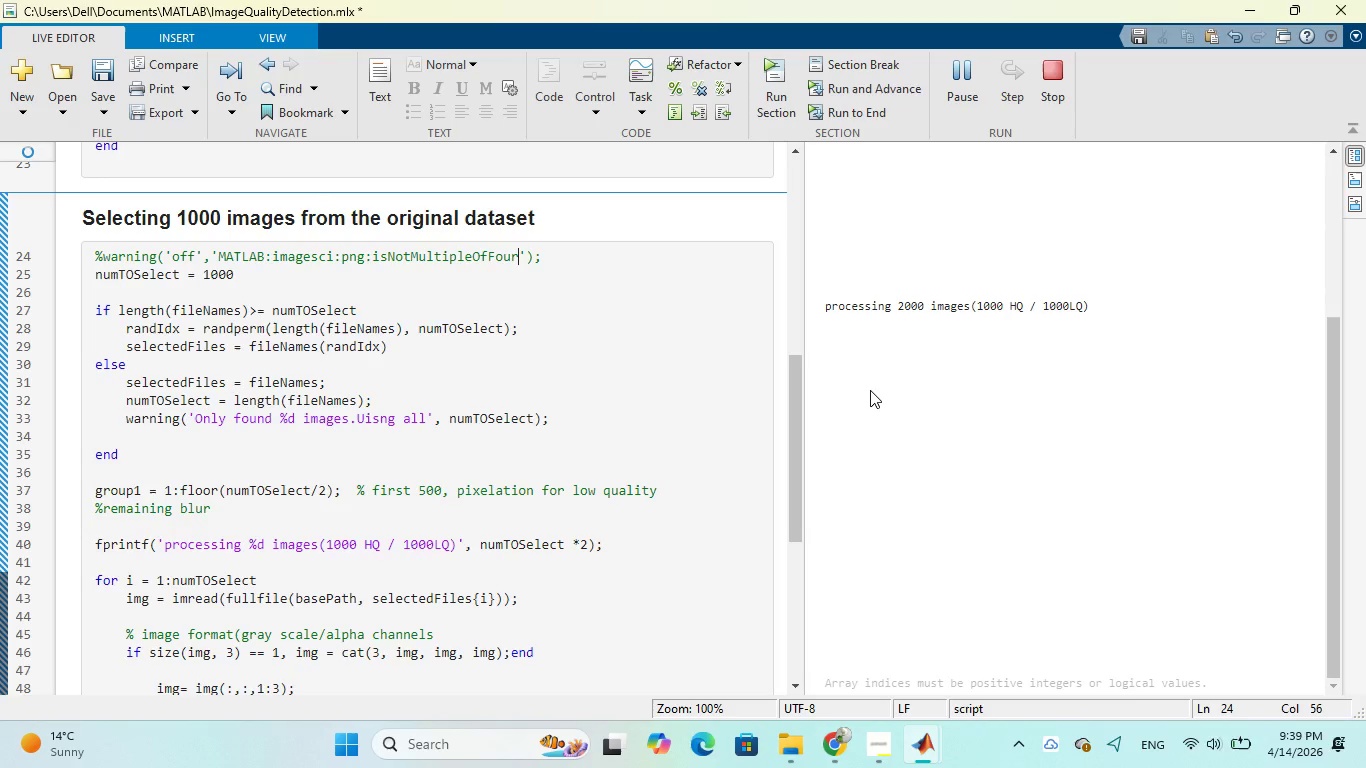 
scroll: coordinate [870, 390], scroll_direction: up, amount: 4.0
 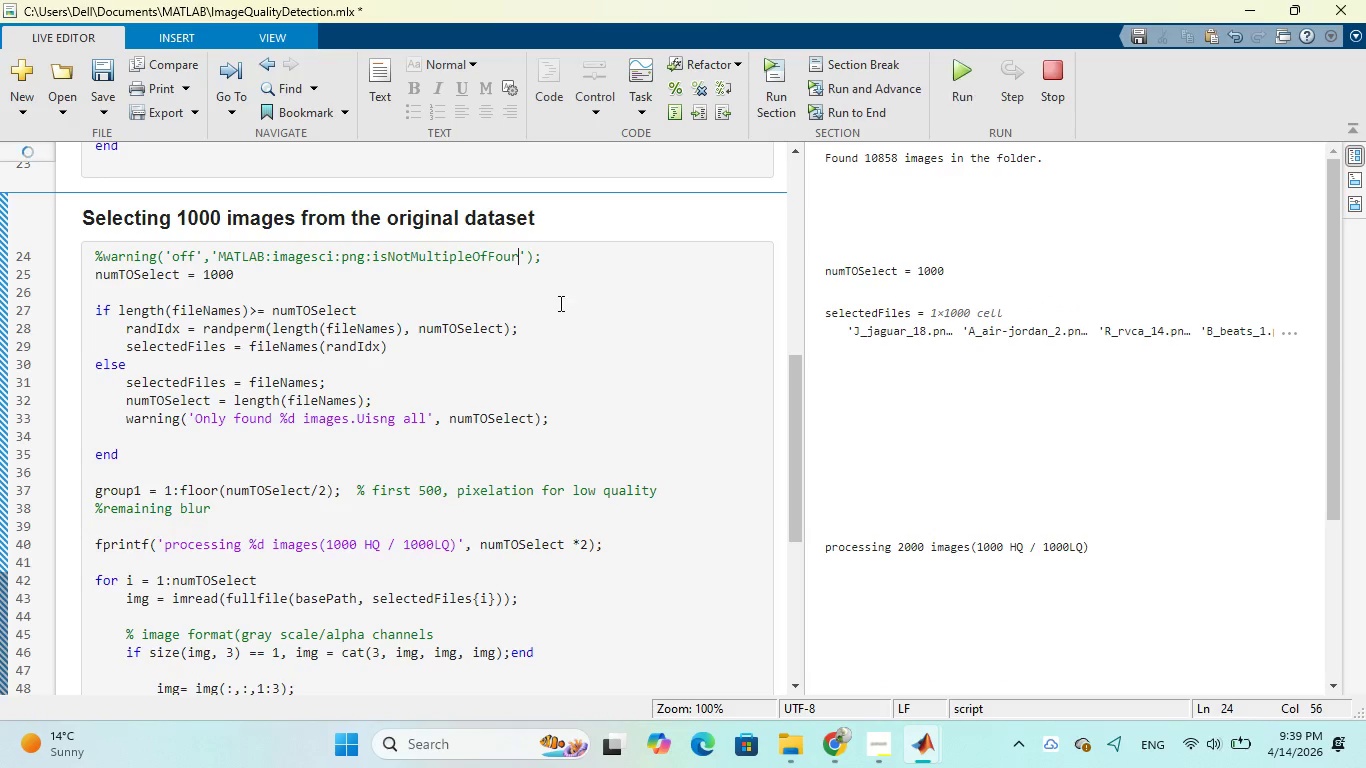 
wait(6.56)
 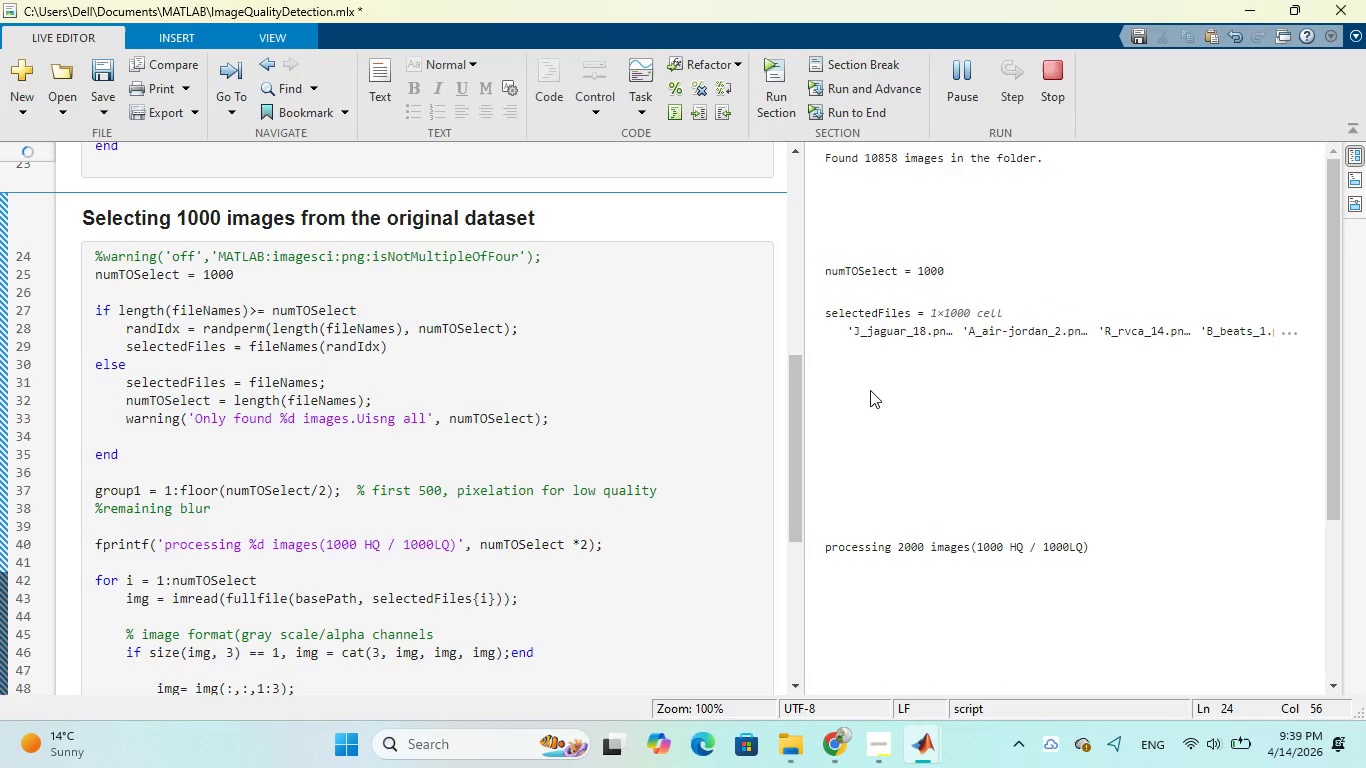 
scroll: coordinate [919, 402], scroll_direction: down, amount: 5.0
 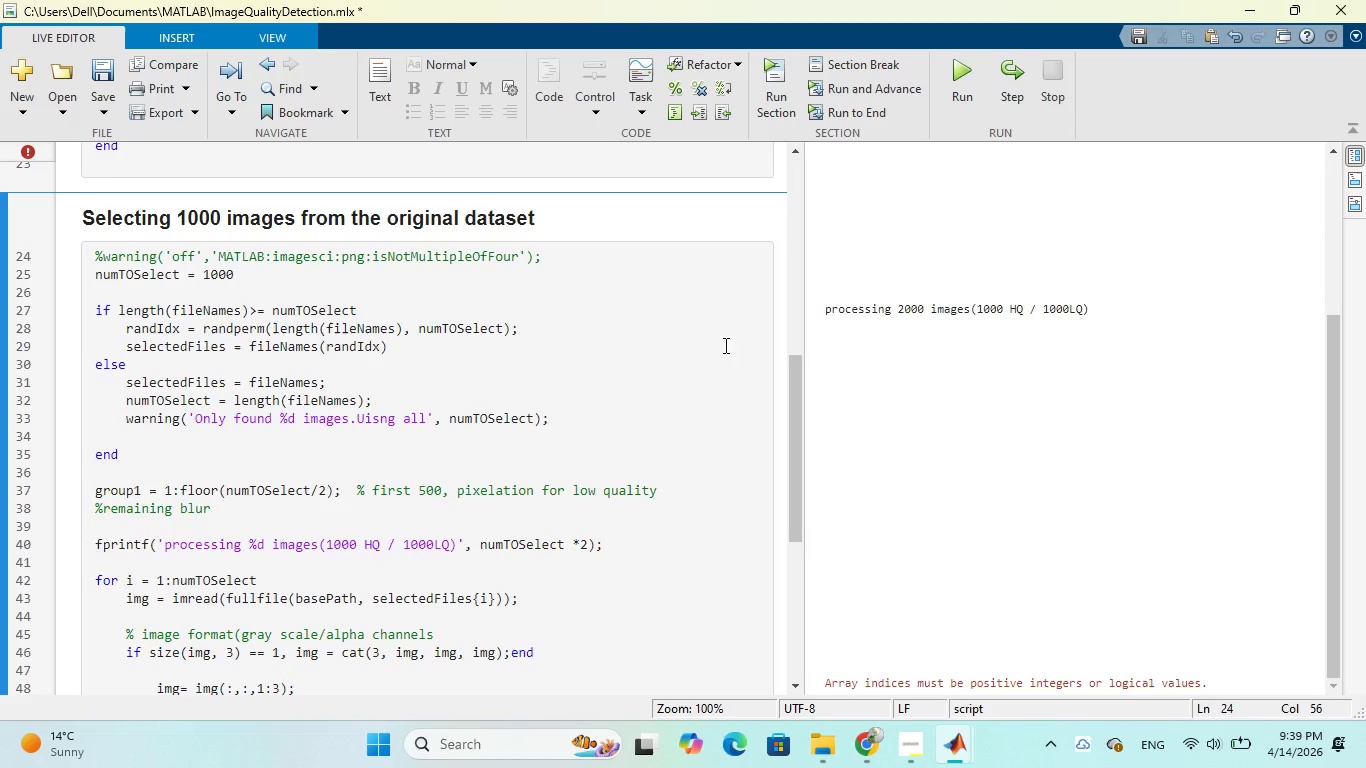 
scroll: coordinate [662, 329], scroll_direction: up, amount: 2.0
 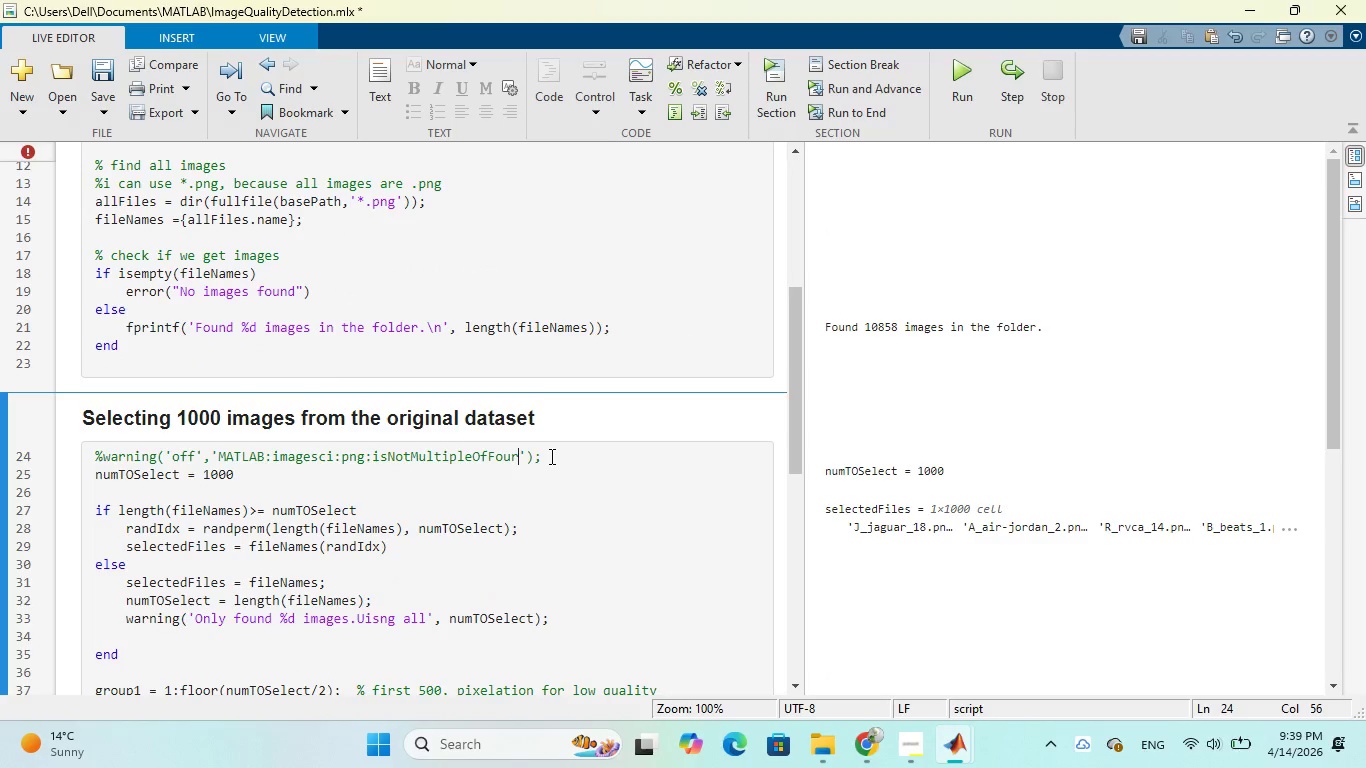 
left_click_drag(start_coordinate=[550, 456], to_coordinate=[90, 445])
 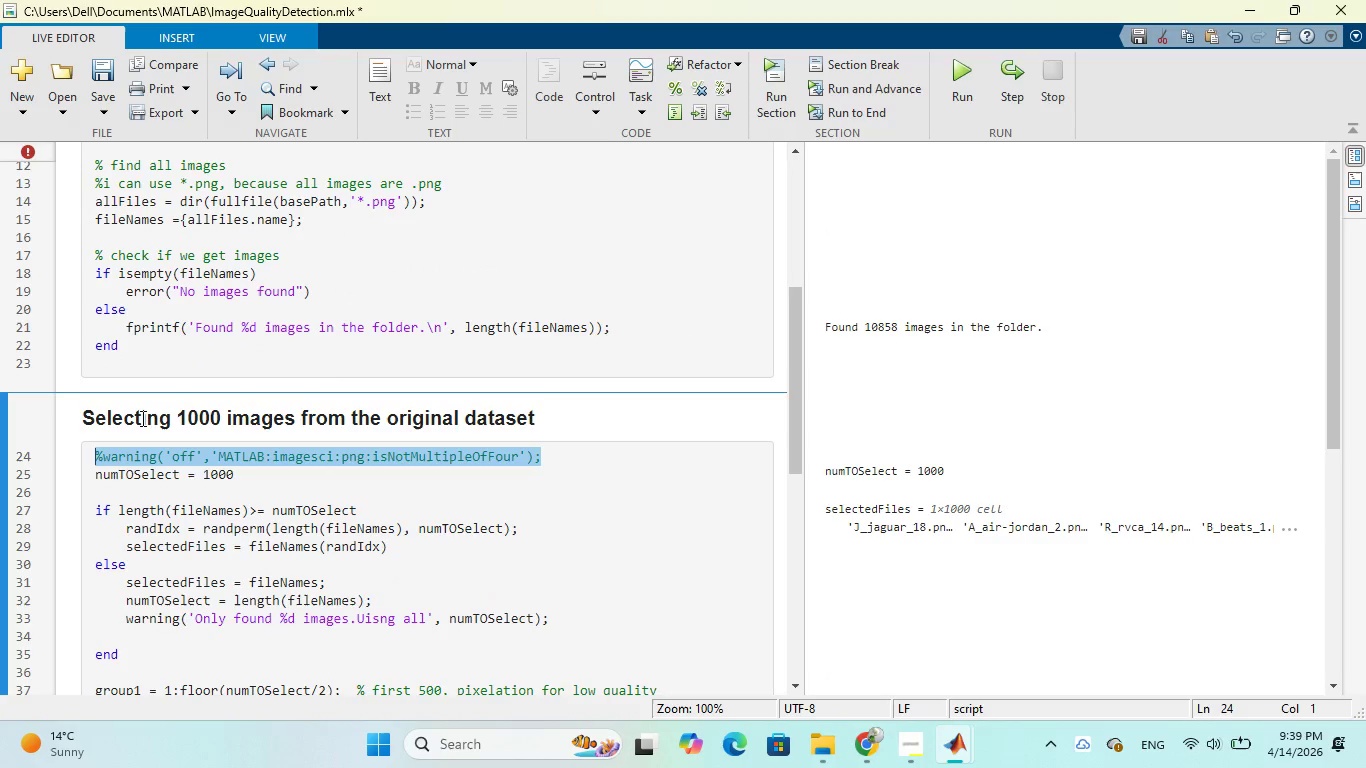 
key(Backspace)
 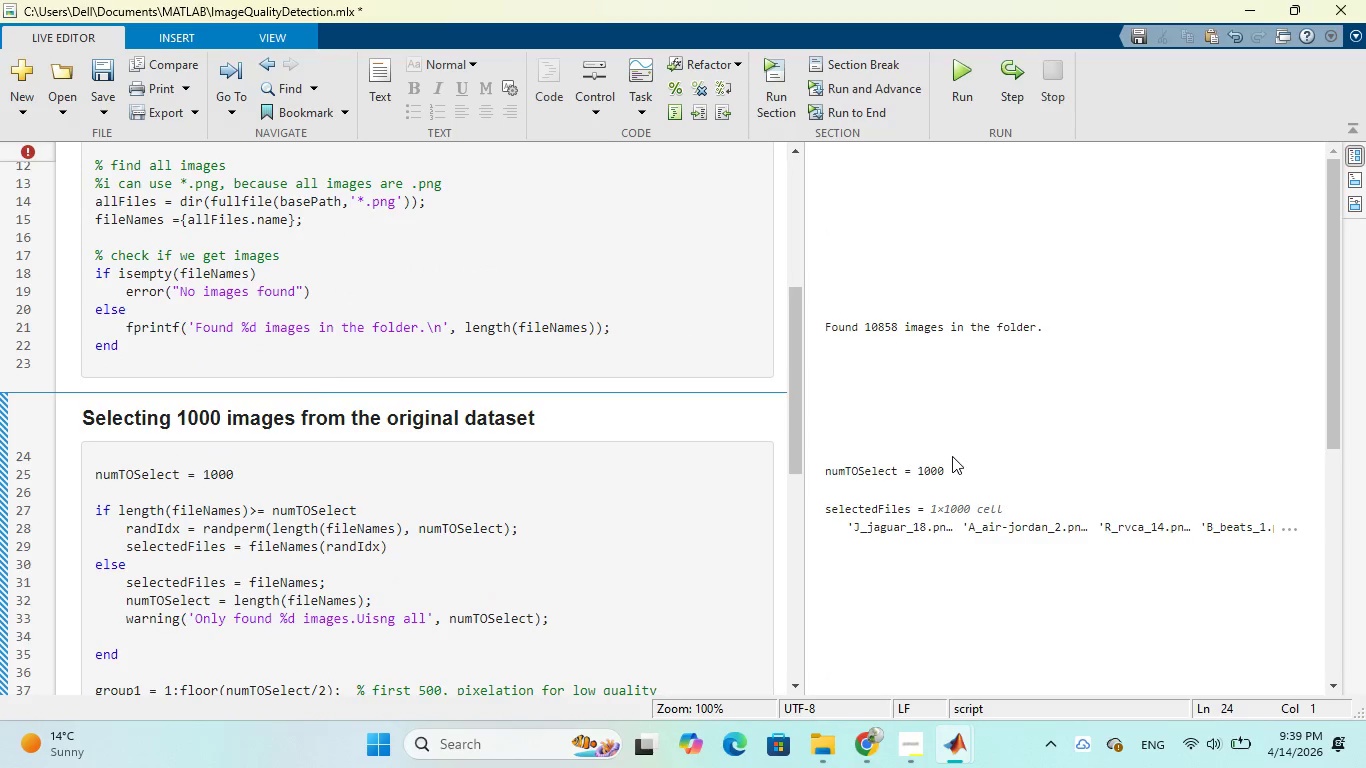 
scroll: coordinate [952, 456], scroll_direction: down, amount: 13.0
 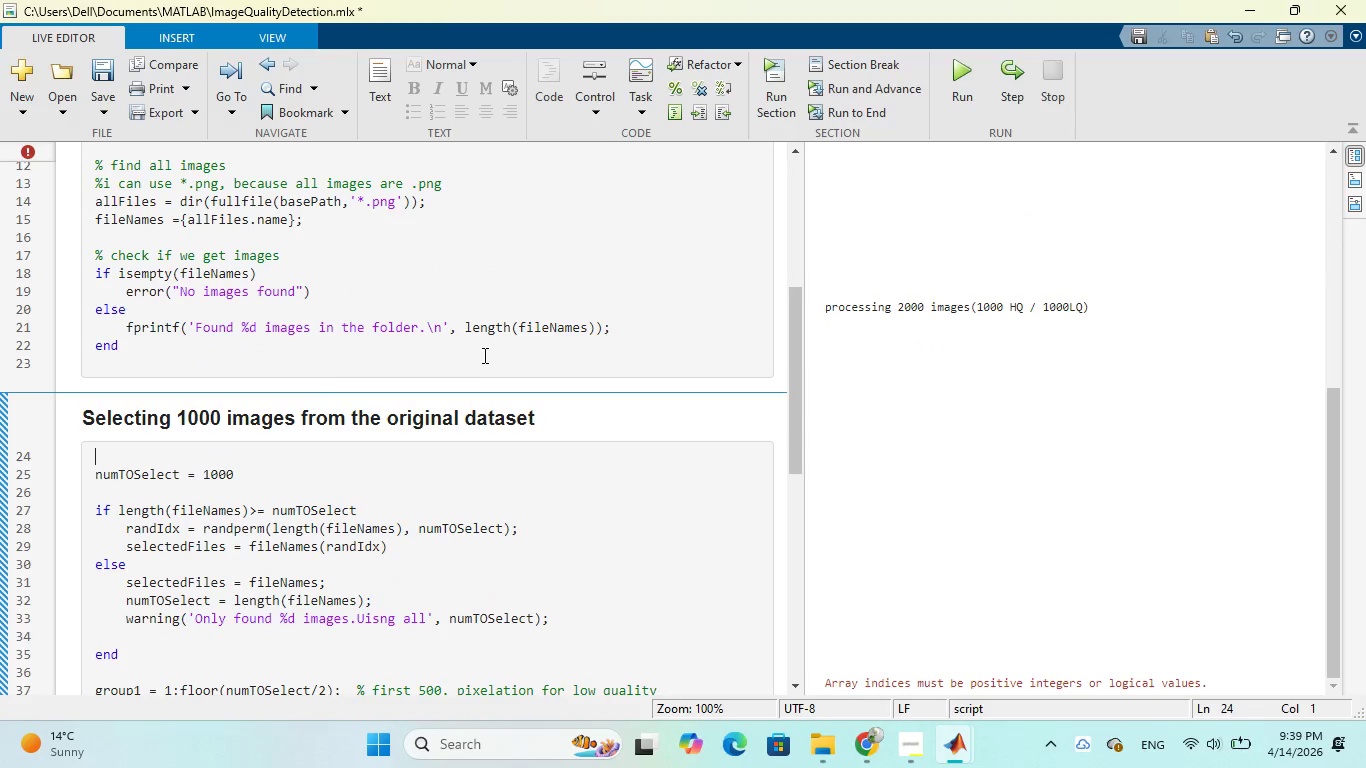 
scroll: coordinate [481, 351], scroll_direction: up, amount: 4.0
 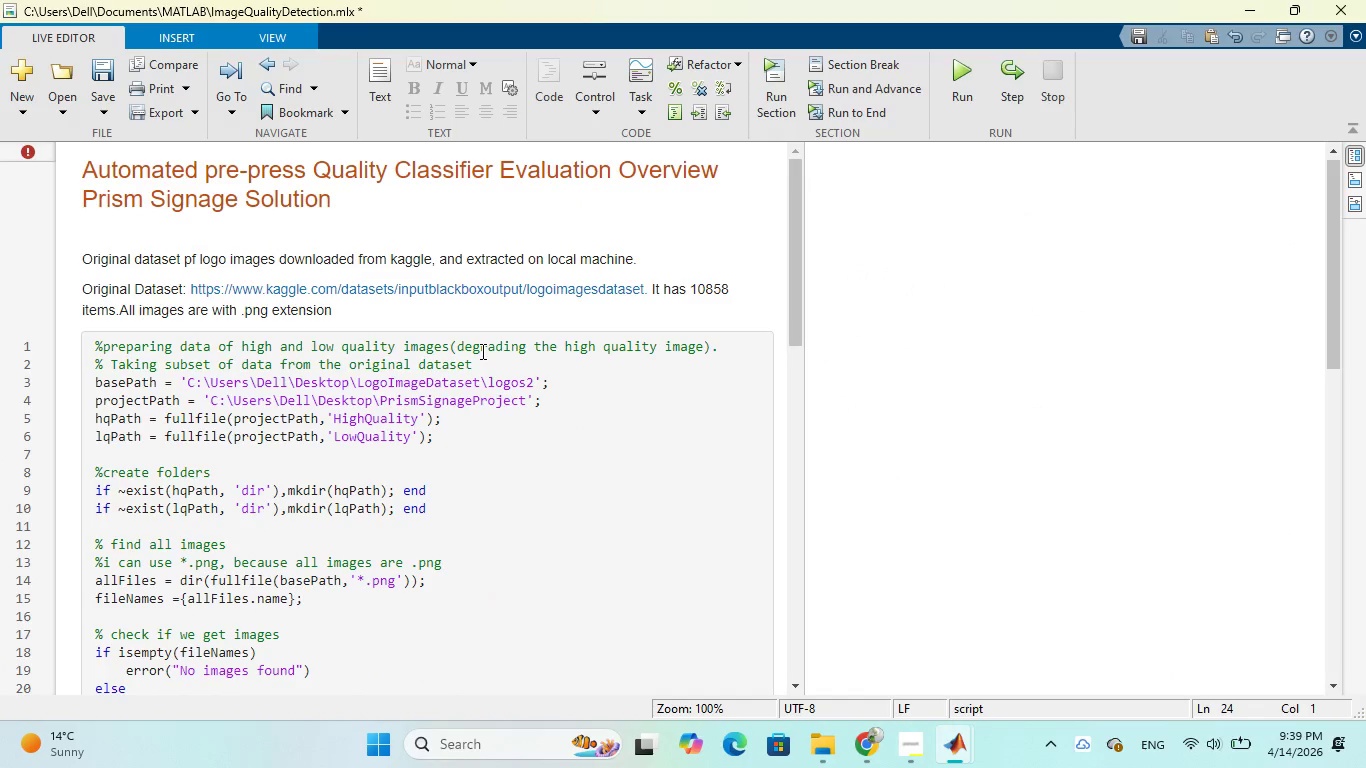 
scroll: coordinate [482, 354], scroll_direction: down, amount: 12.0
 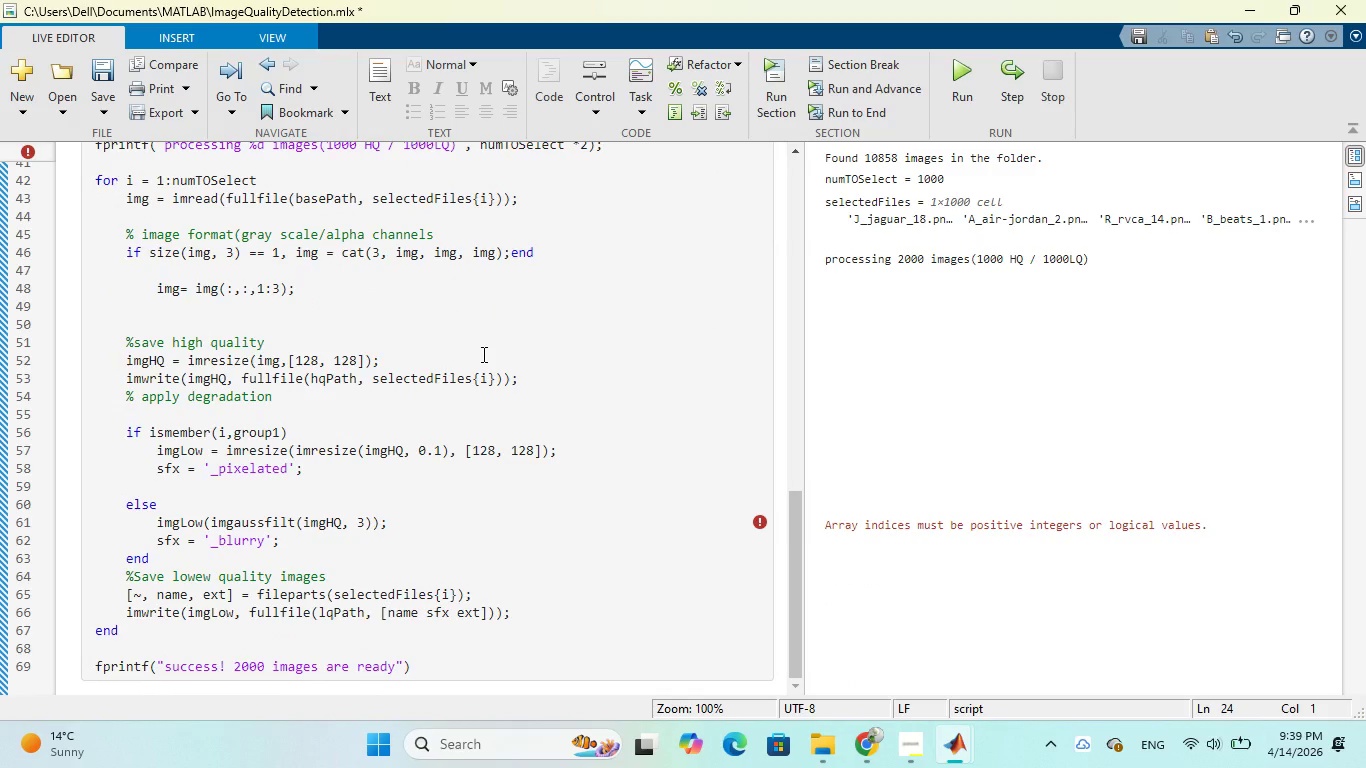 
scroll: coordinate [482, 354], scroll_direction: up, amount: 2.0
 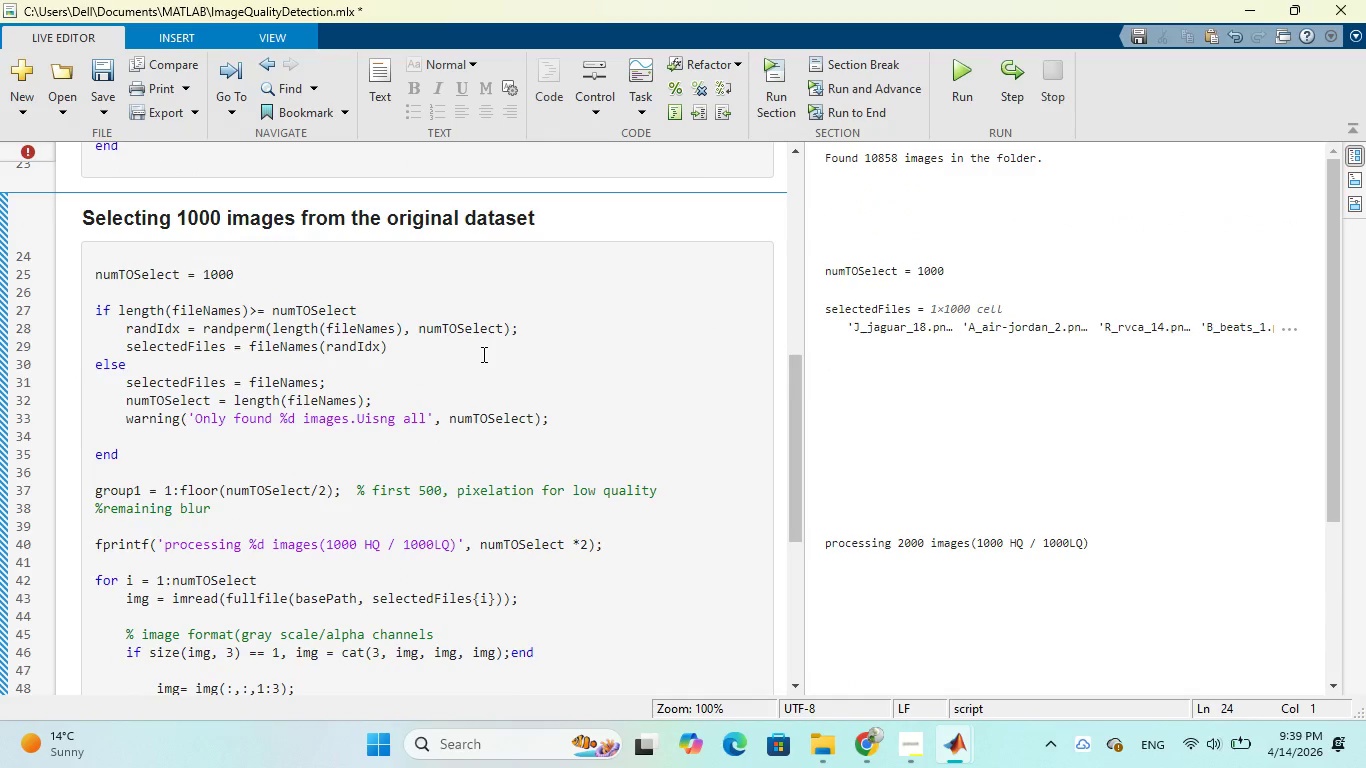 
scroll: coordinate [482, 354], scroll_direction: down, amount: 8.0
 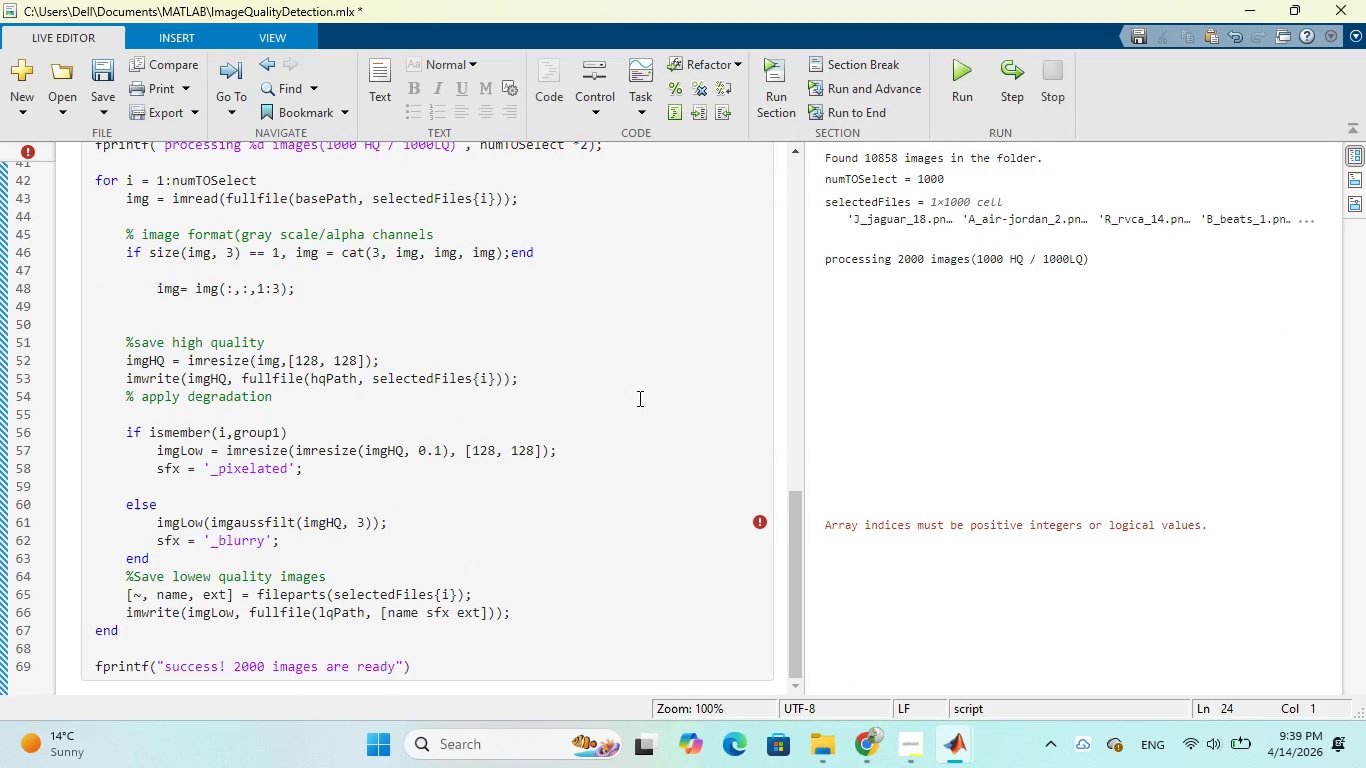 
left_click_drag(start_coordinate=[822, 520], to_coordinate=[1222, 538])
 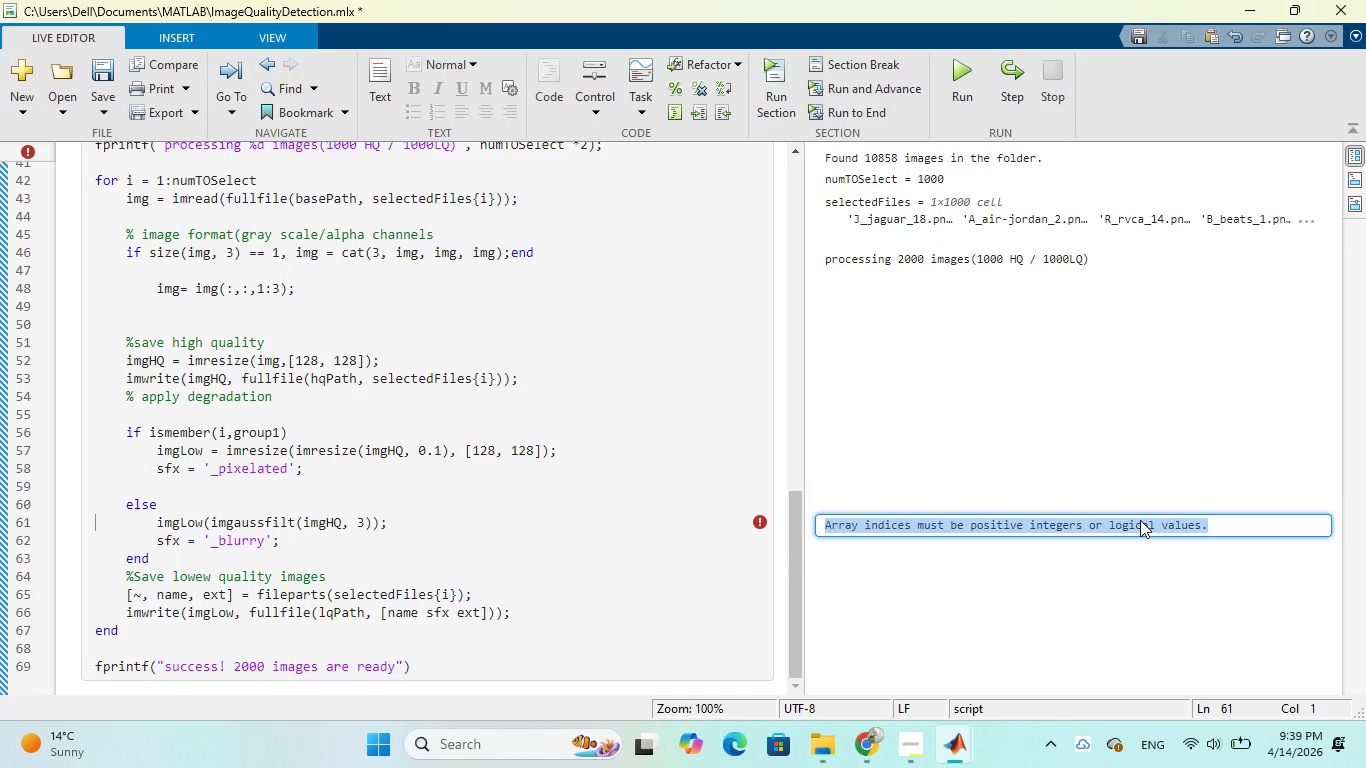 
right_click([1140, 520])
 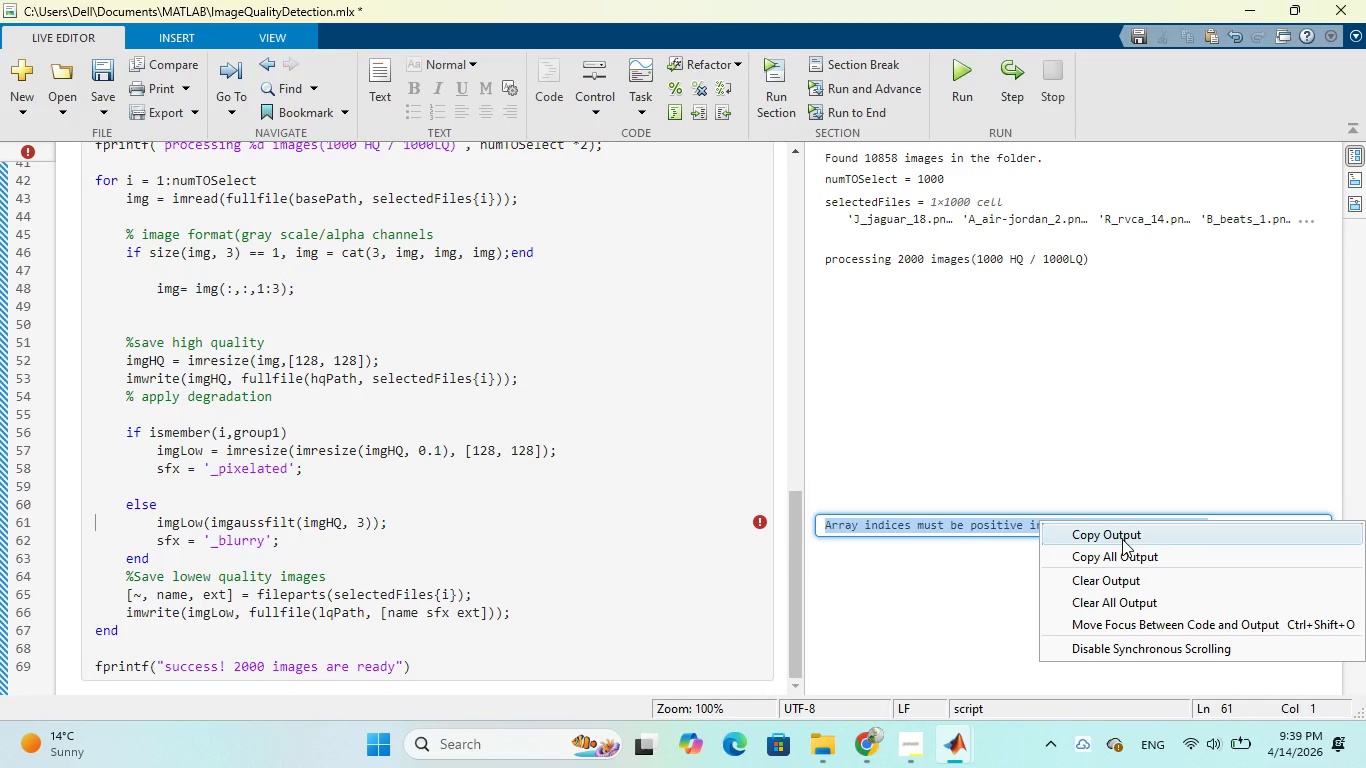 
left_click([1122, 539])
 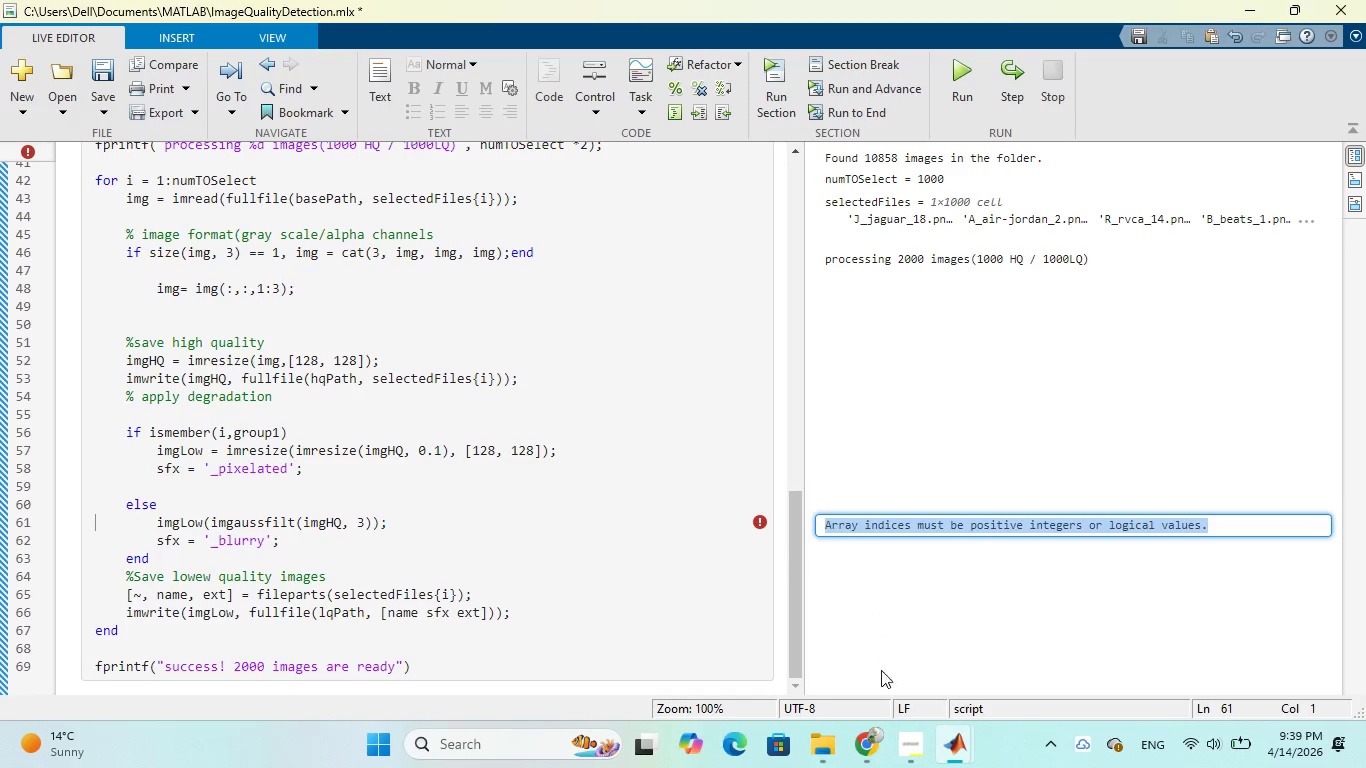 
left_click([872, 744])
 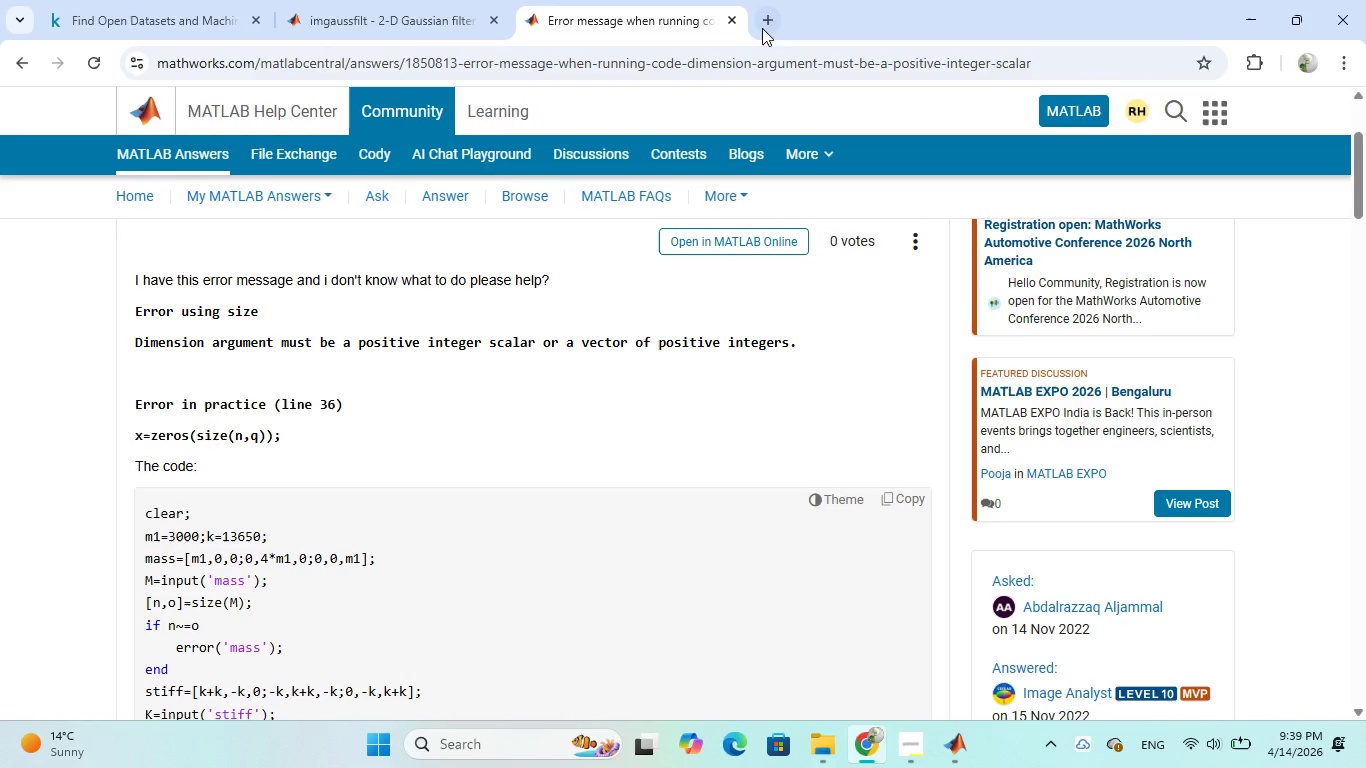 
left_click([762, 25])
 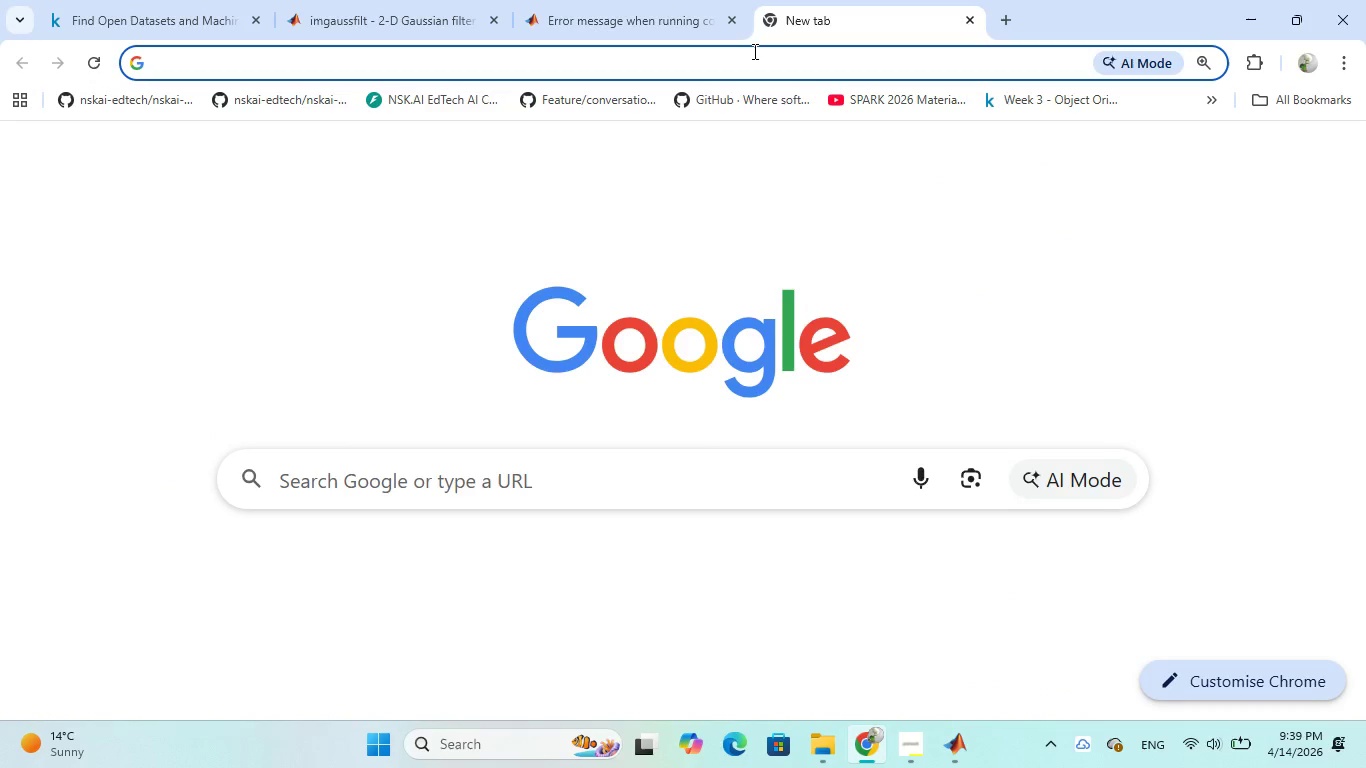 
key(Control+V)
 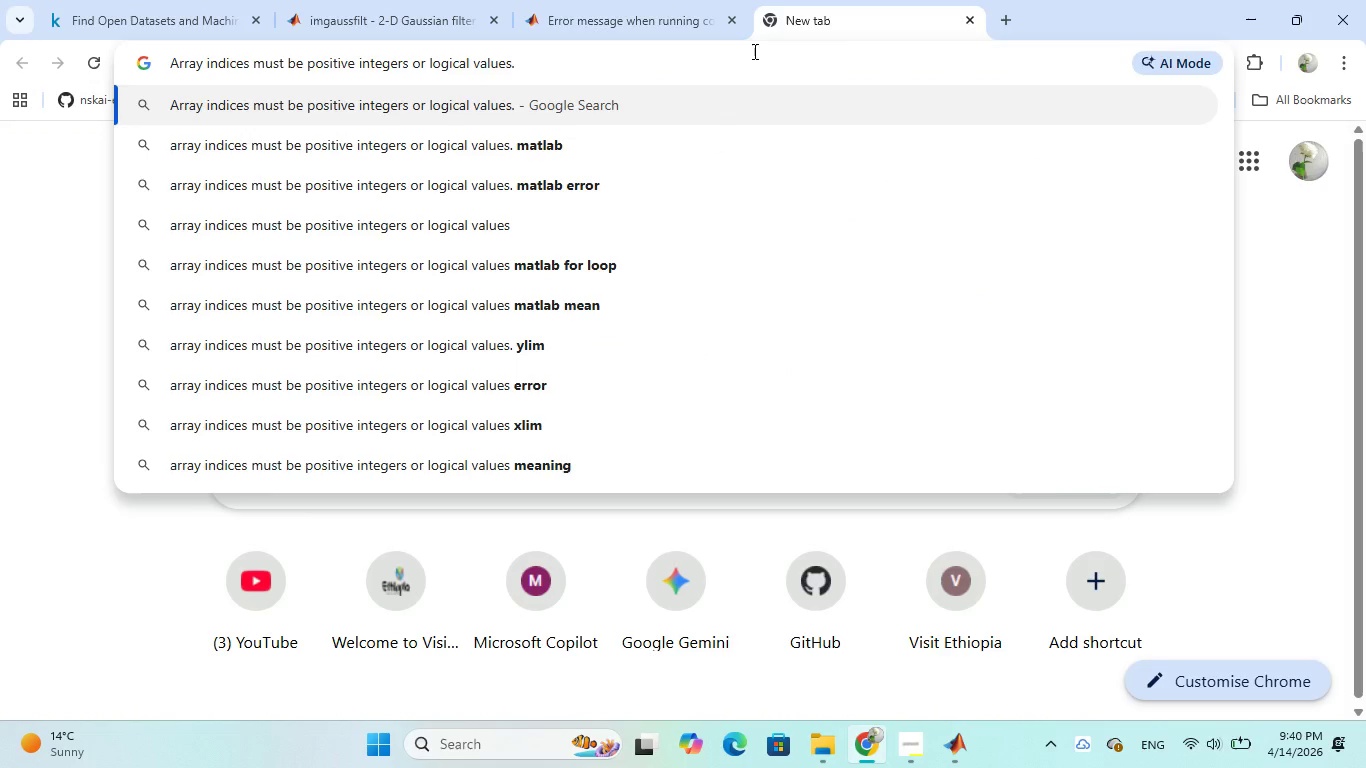 
key(Enter)
 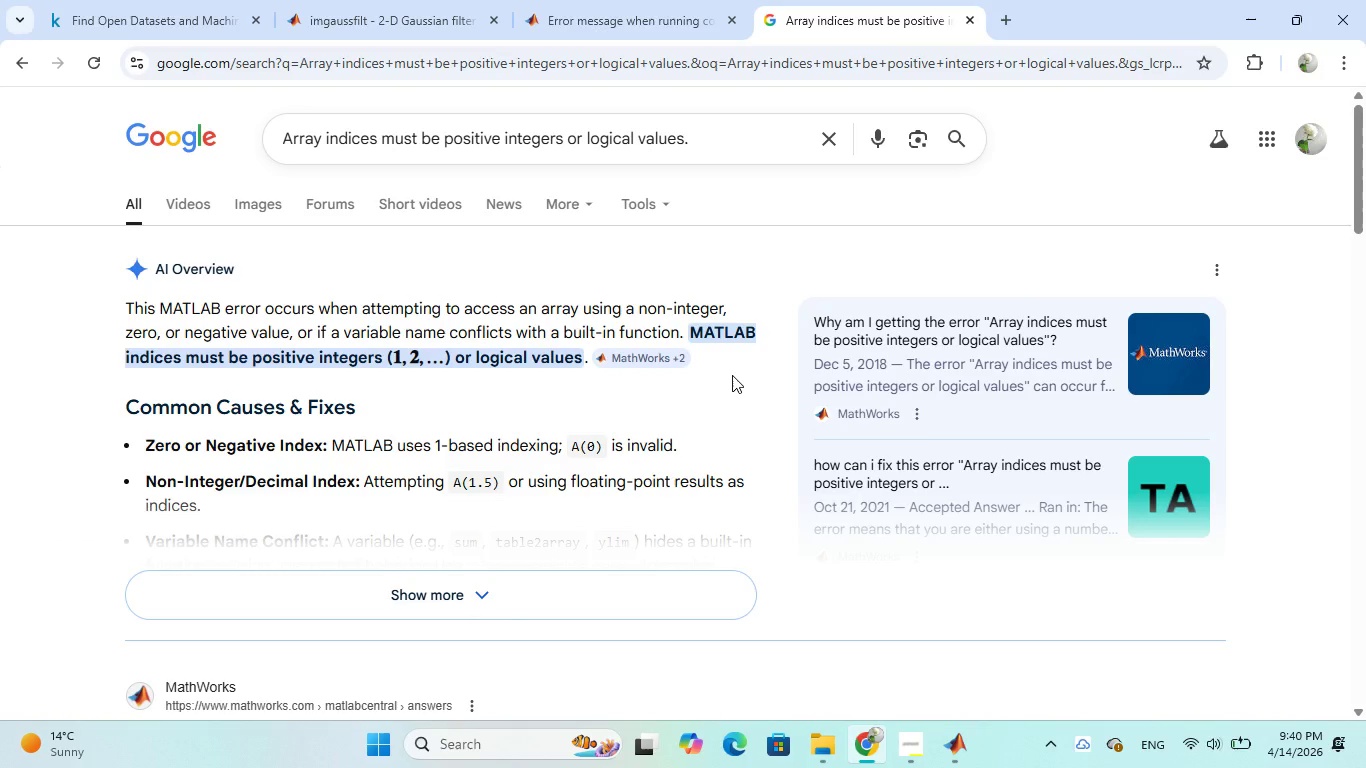 
wait(29.75)
 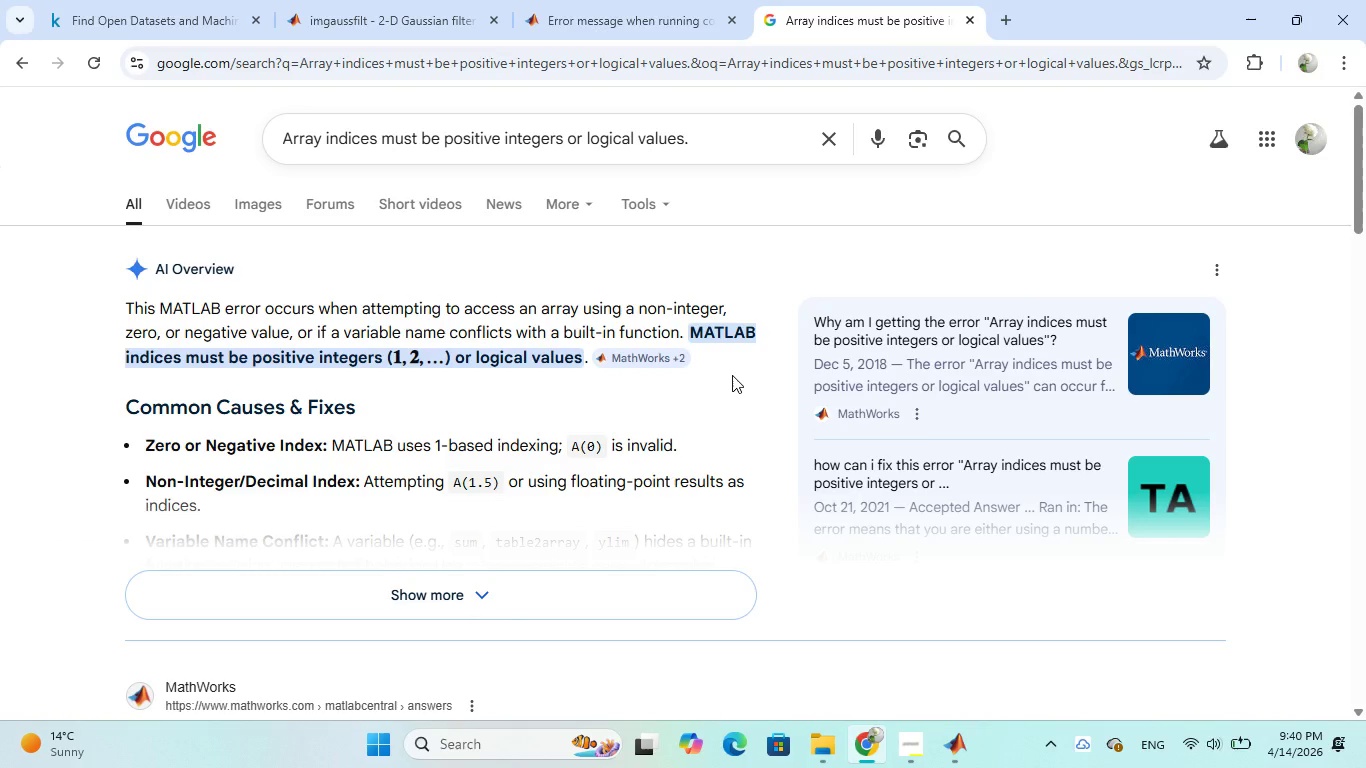 
scroll: coordinate [732, 375], scroll_direction: down, amount: 2.0
 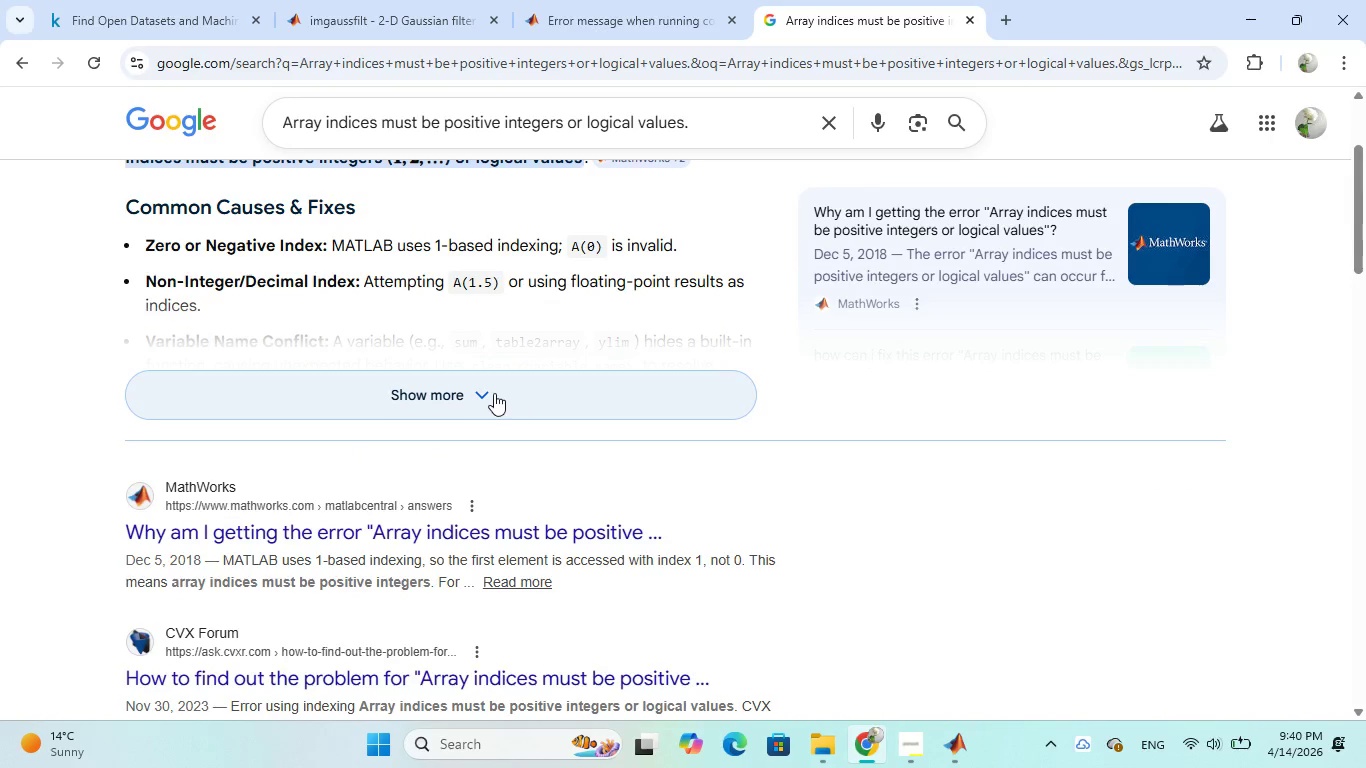 
left_click([479, 393])
 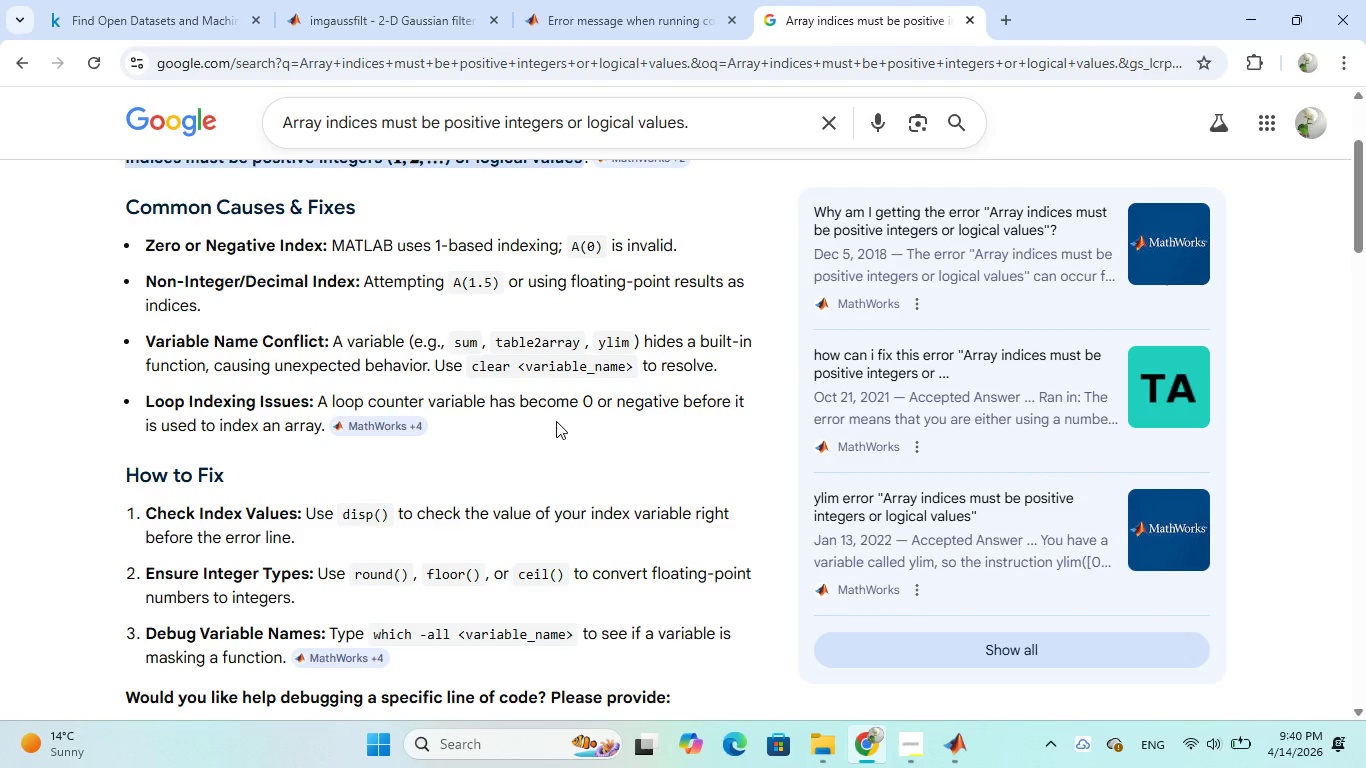 
wait(25.59)
 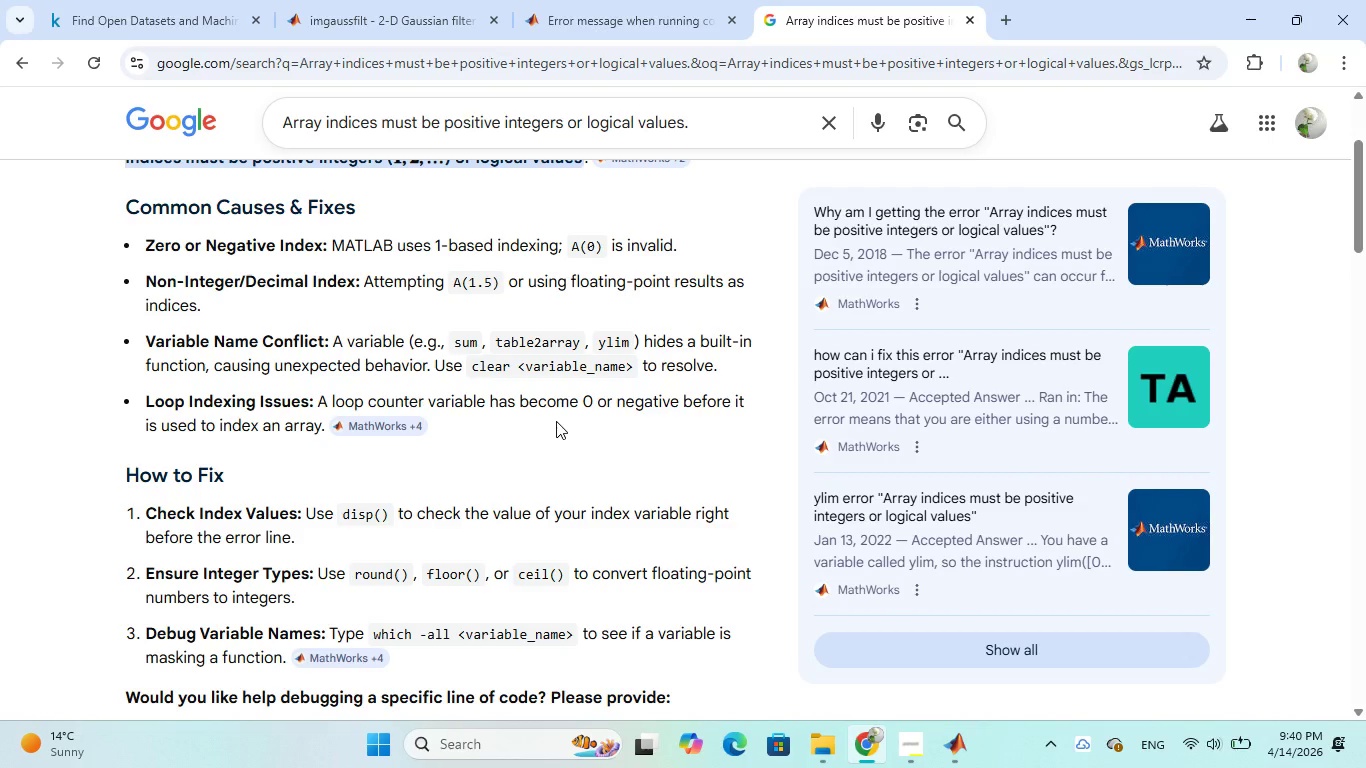 
scroll: coordinate [557, 420], scroll_direction: down, amount: 2.0
 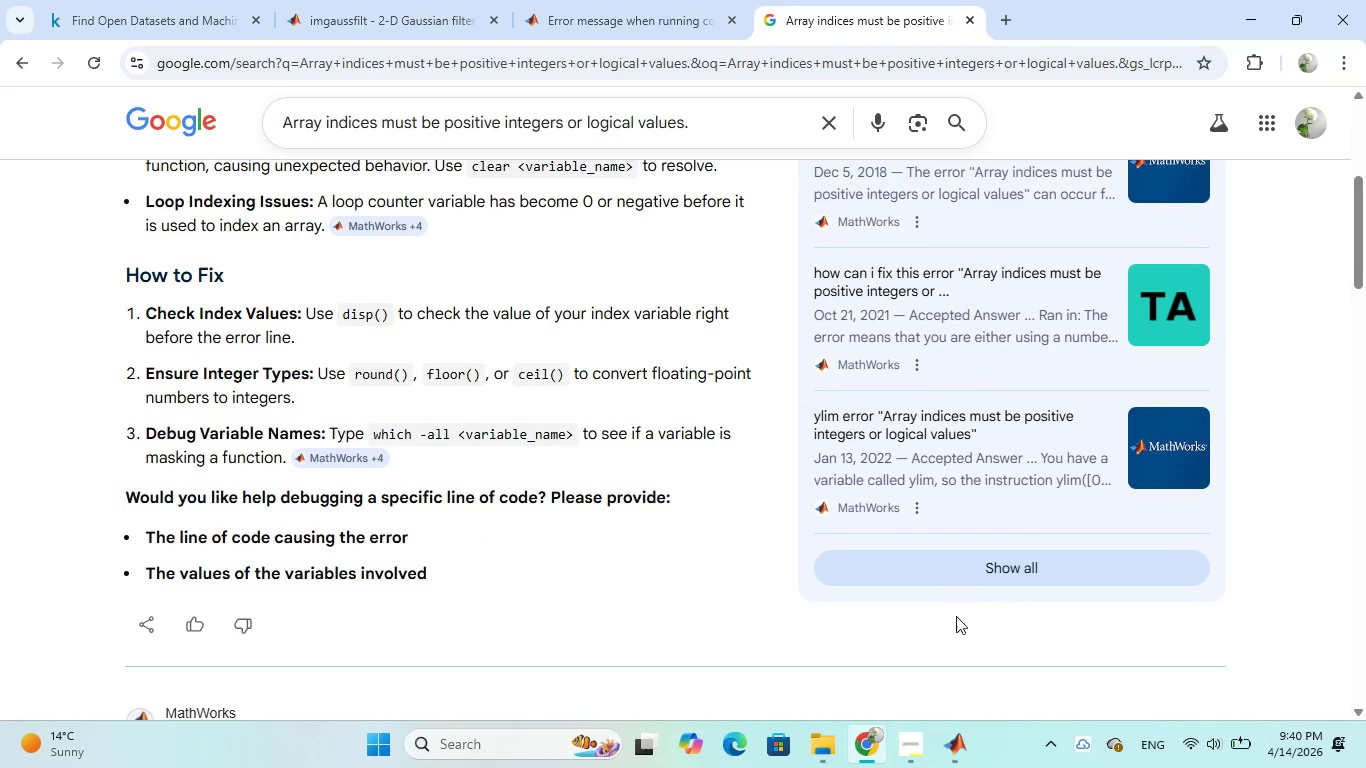 
mouse_move([957, 705])
 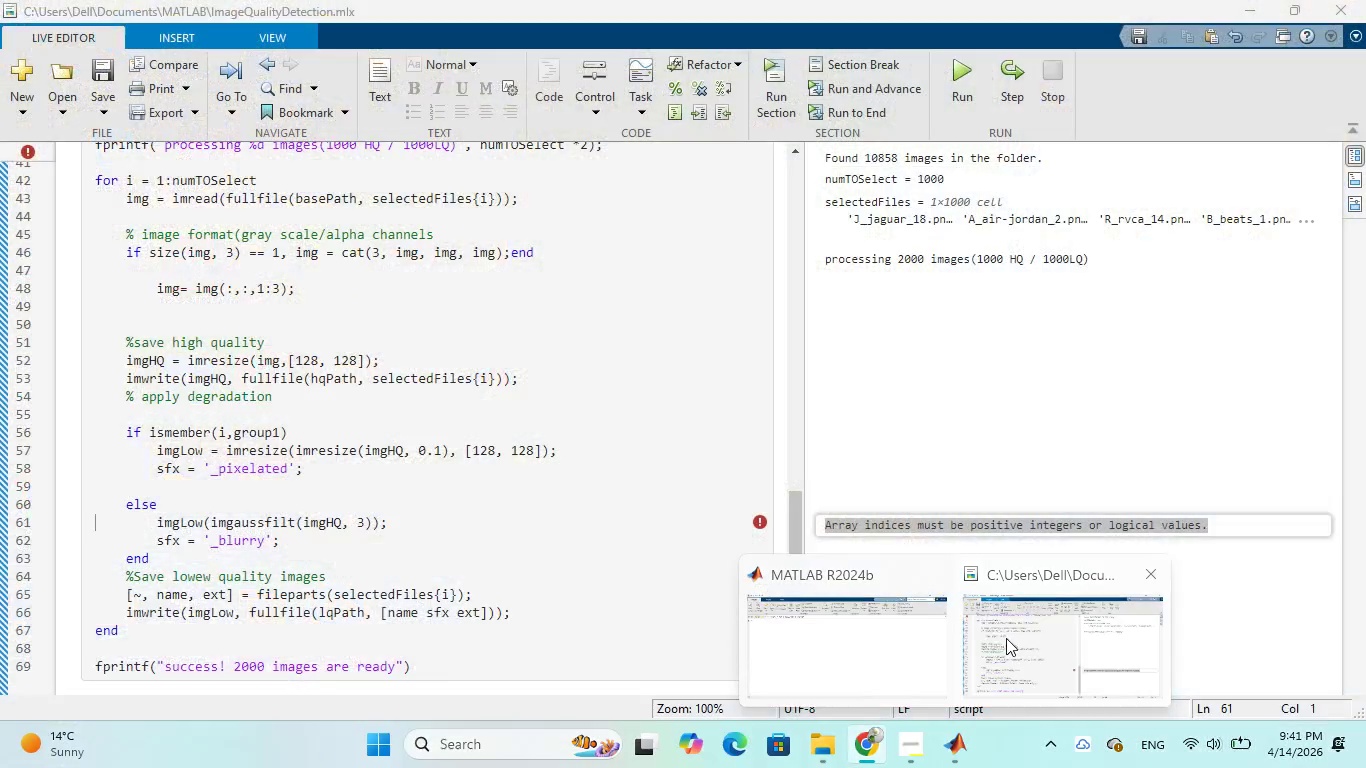 
left_click([1014, 638])
 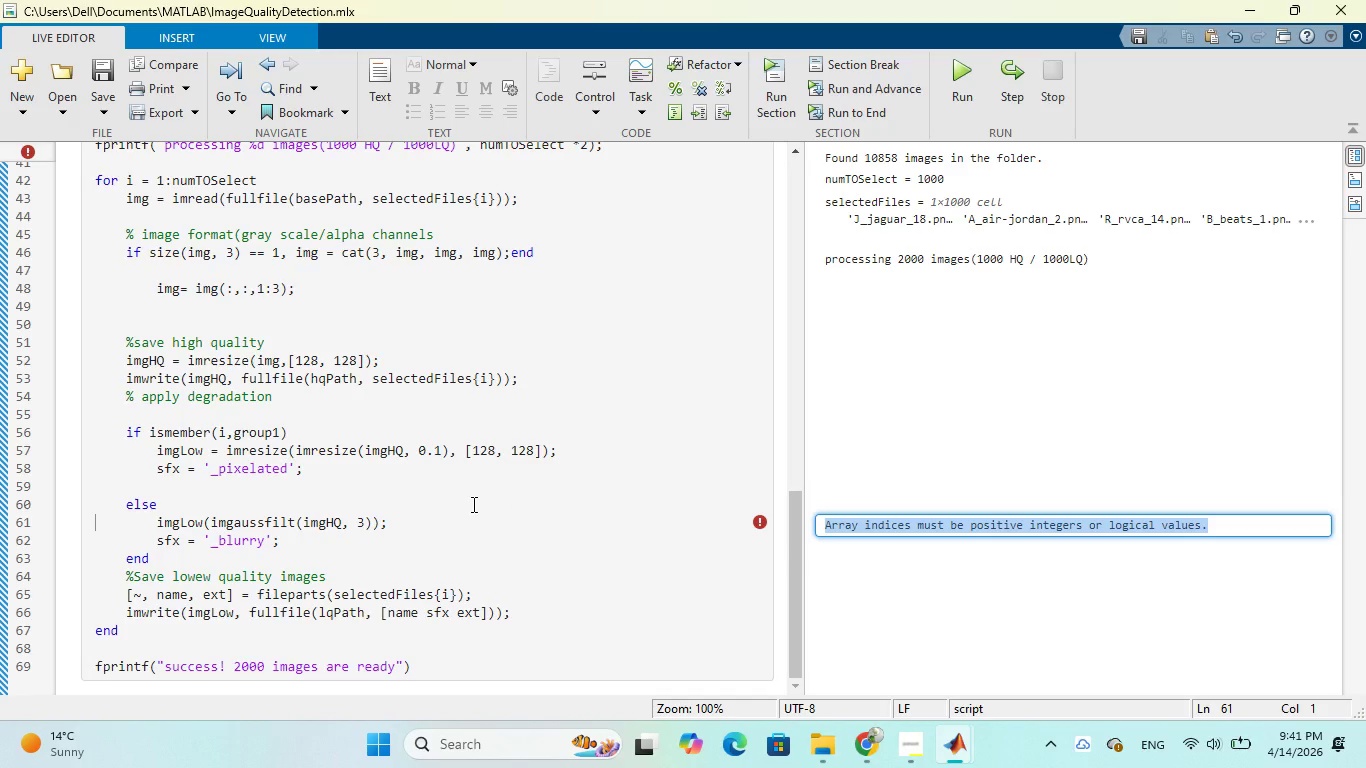 
wait(14.75)
 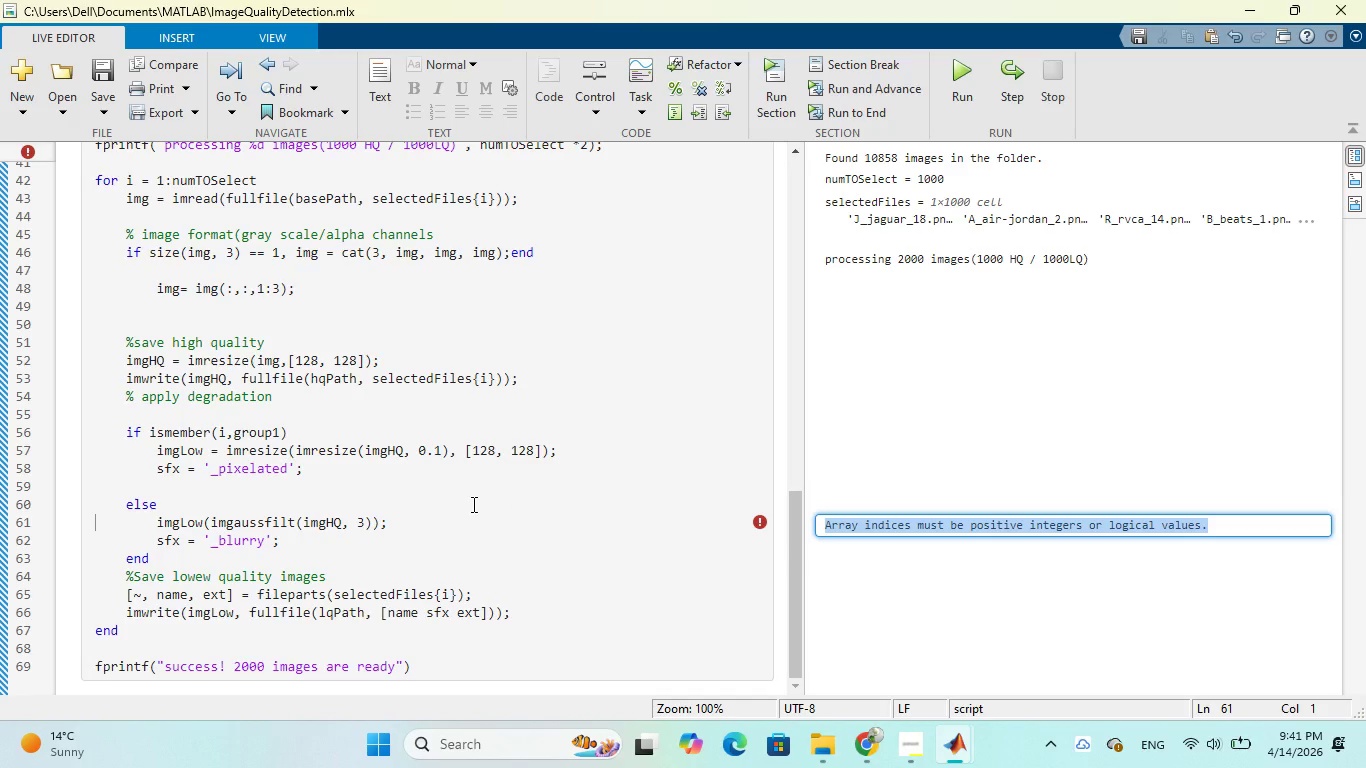 
left_click([756, 524])
 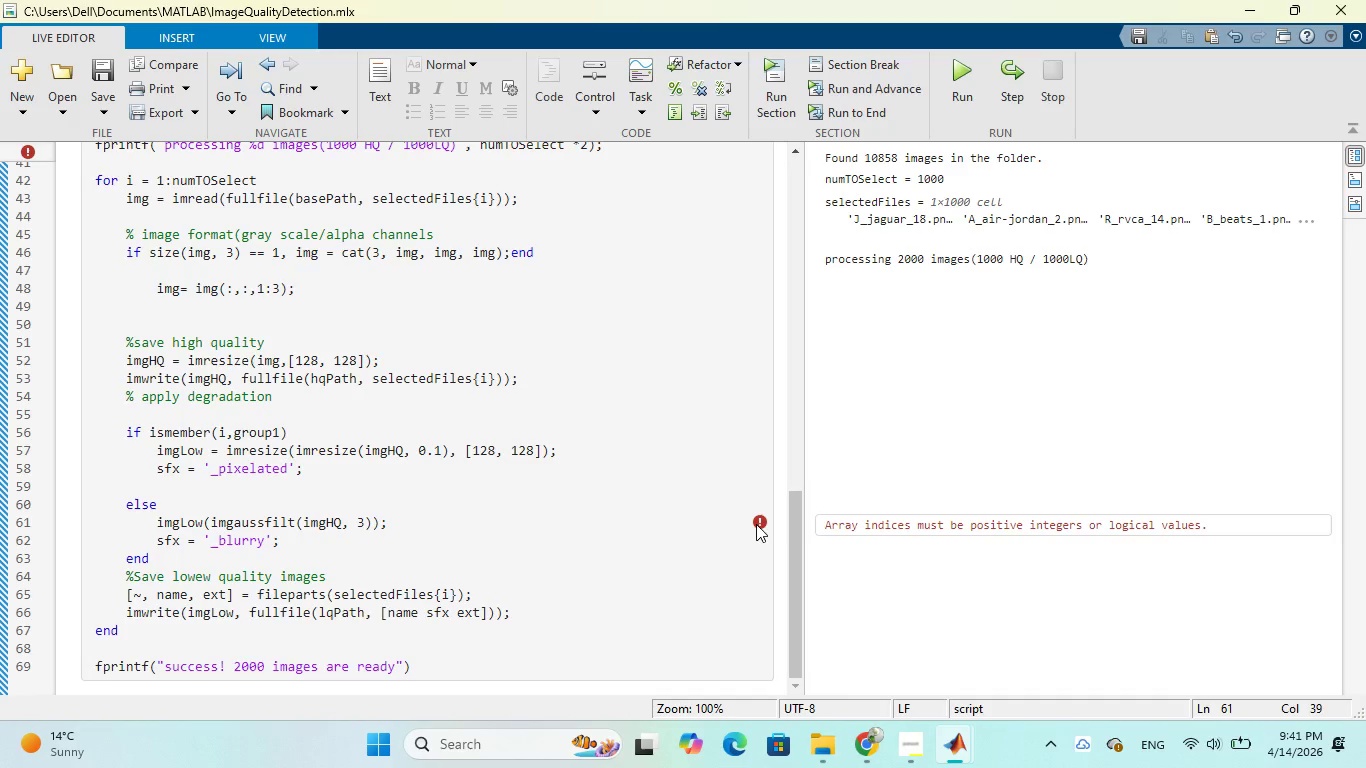 
left_click([756, 524])
 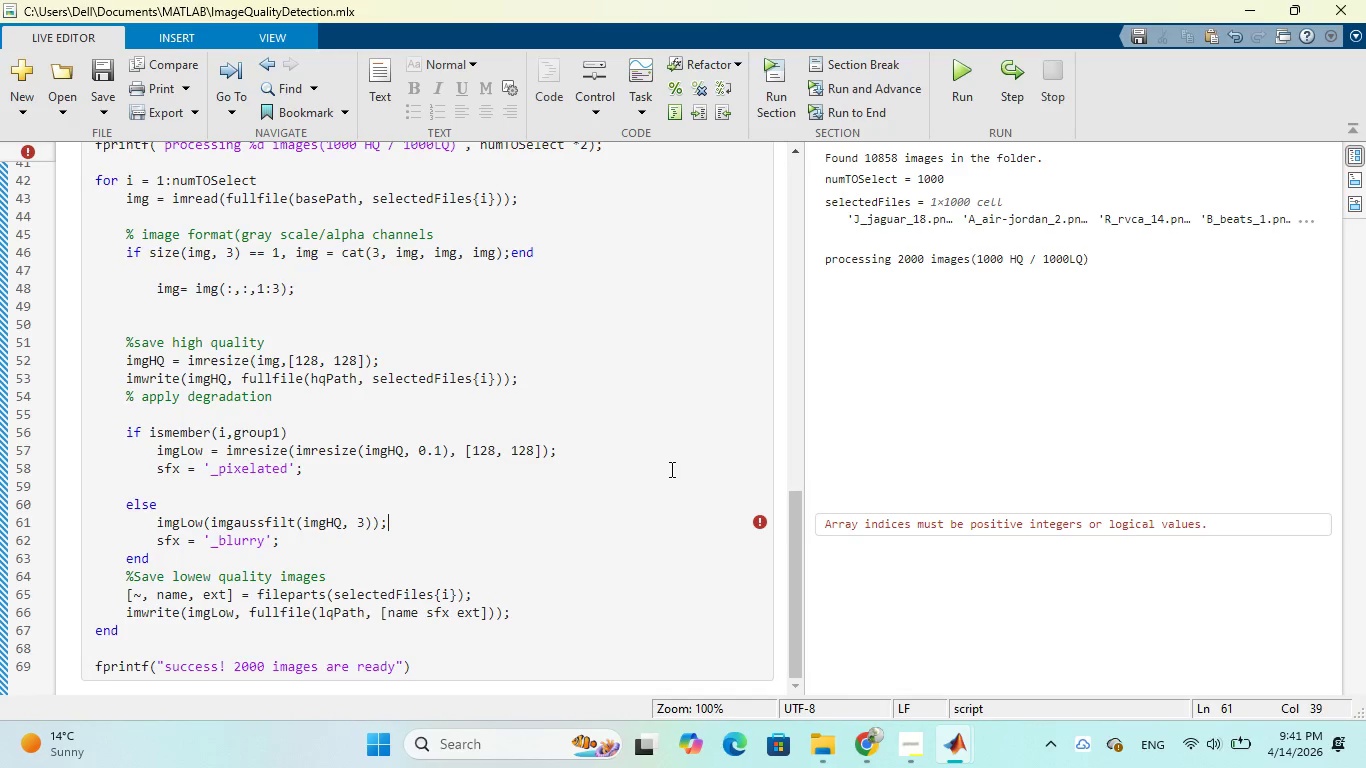 
left_click([669, 468])
 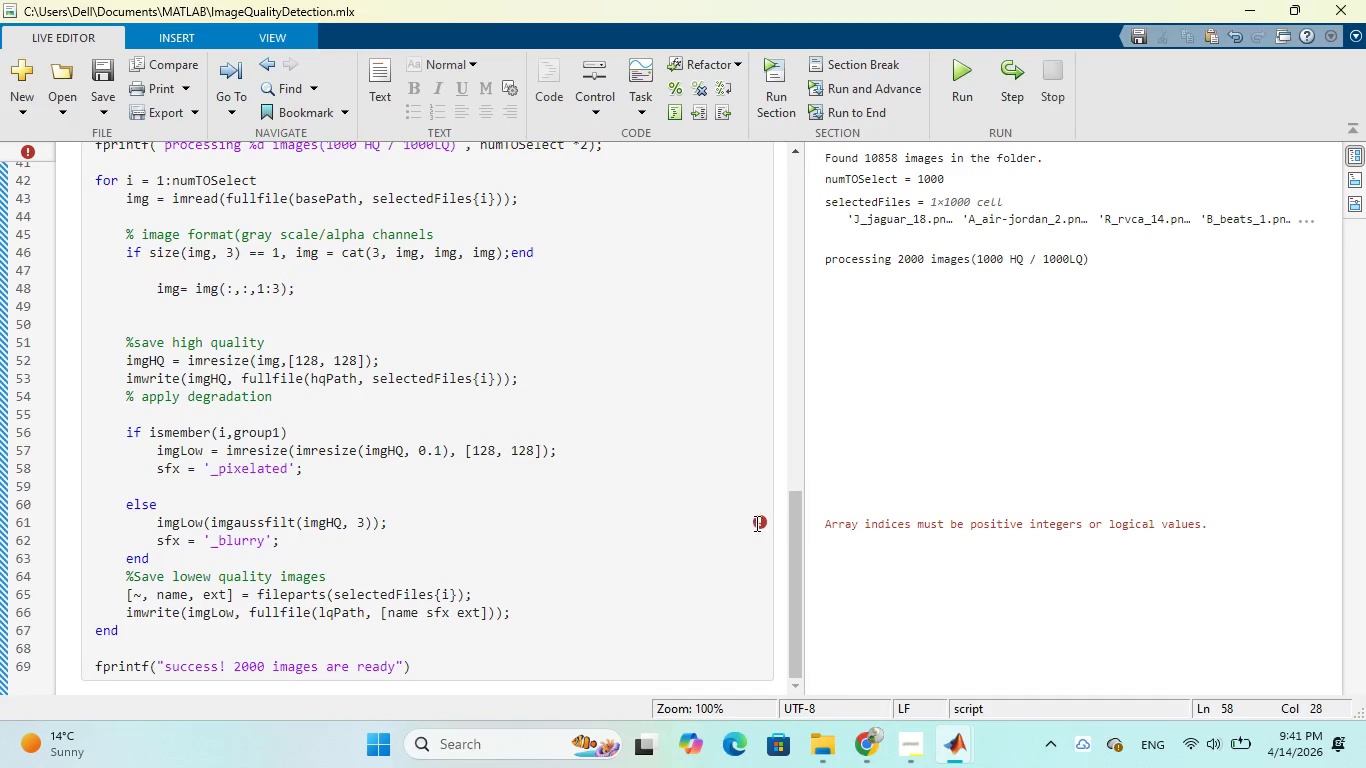 
left_click([757, 519])
 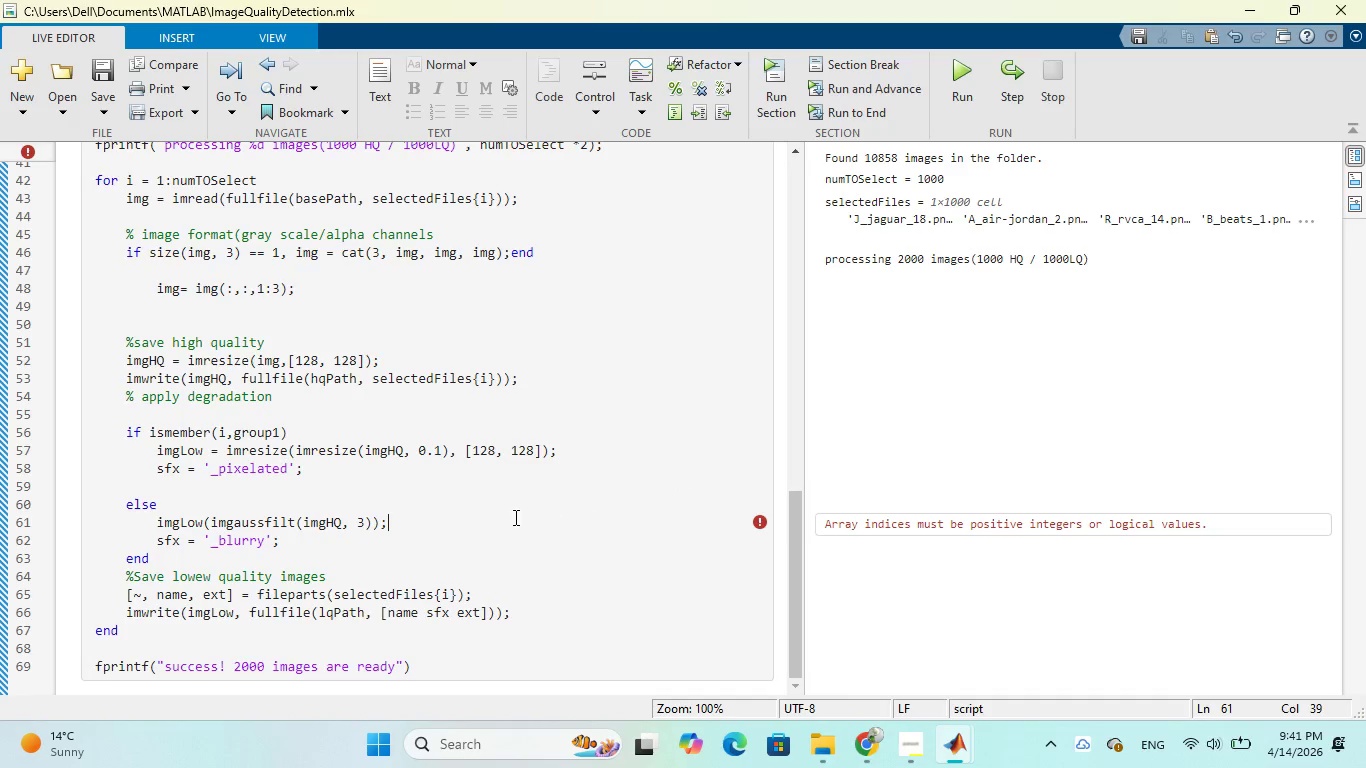 
left_click([446, 503])
 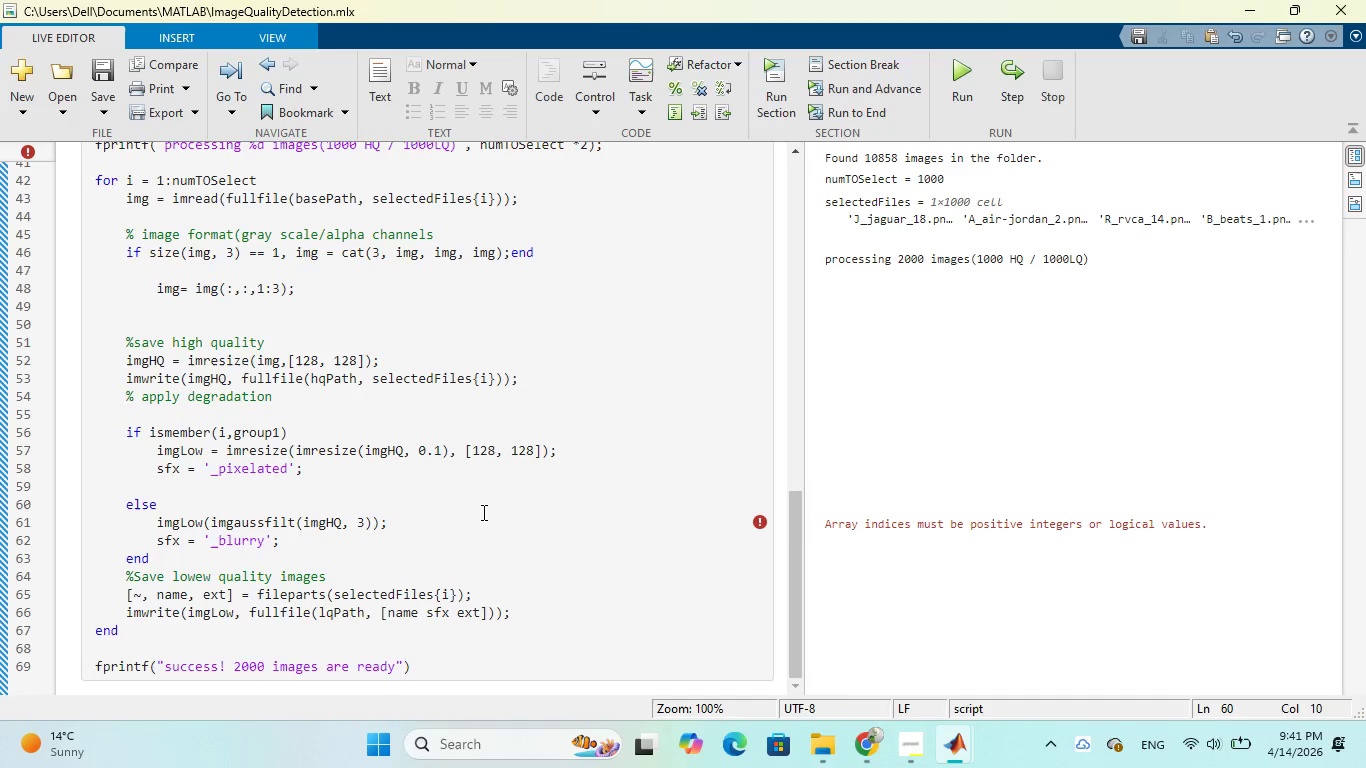 
left_click([482, 512])
 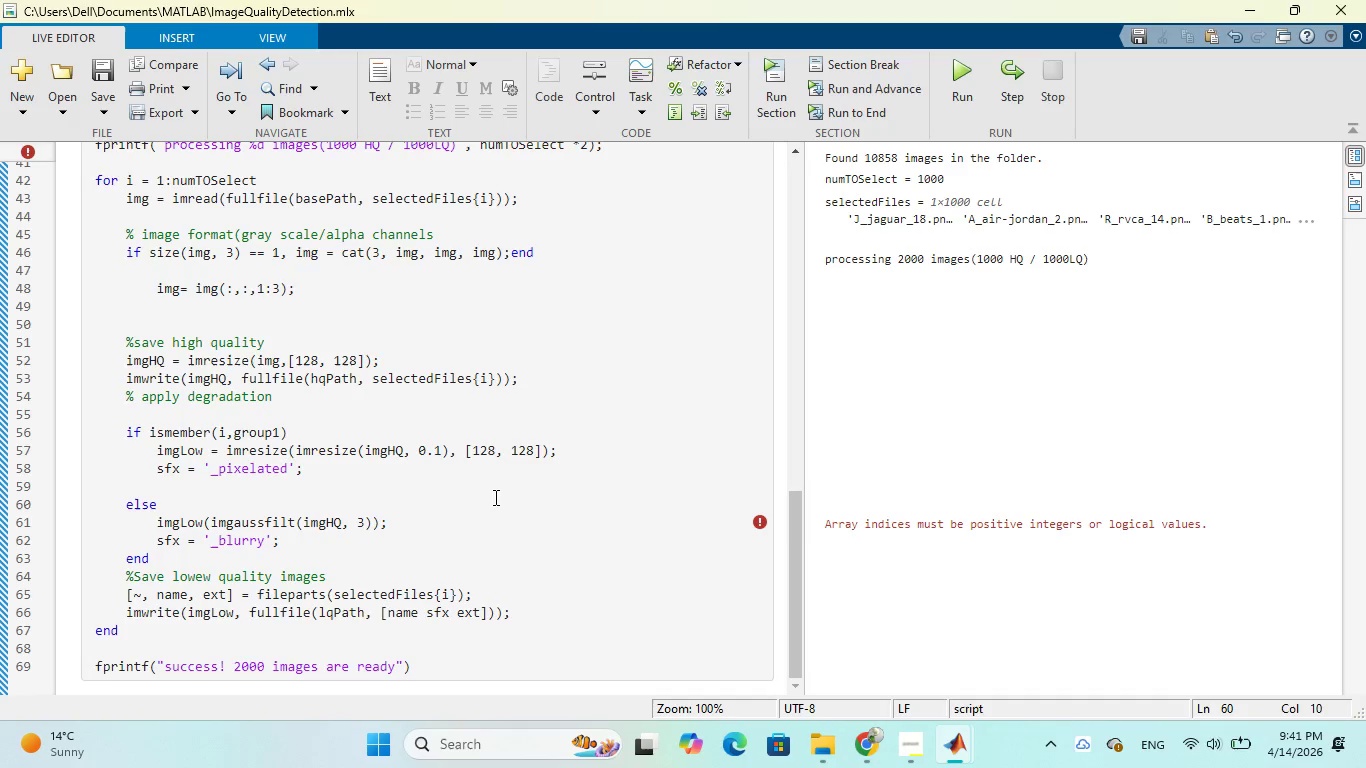 
wait(19.02)
 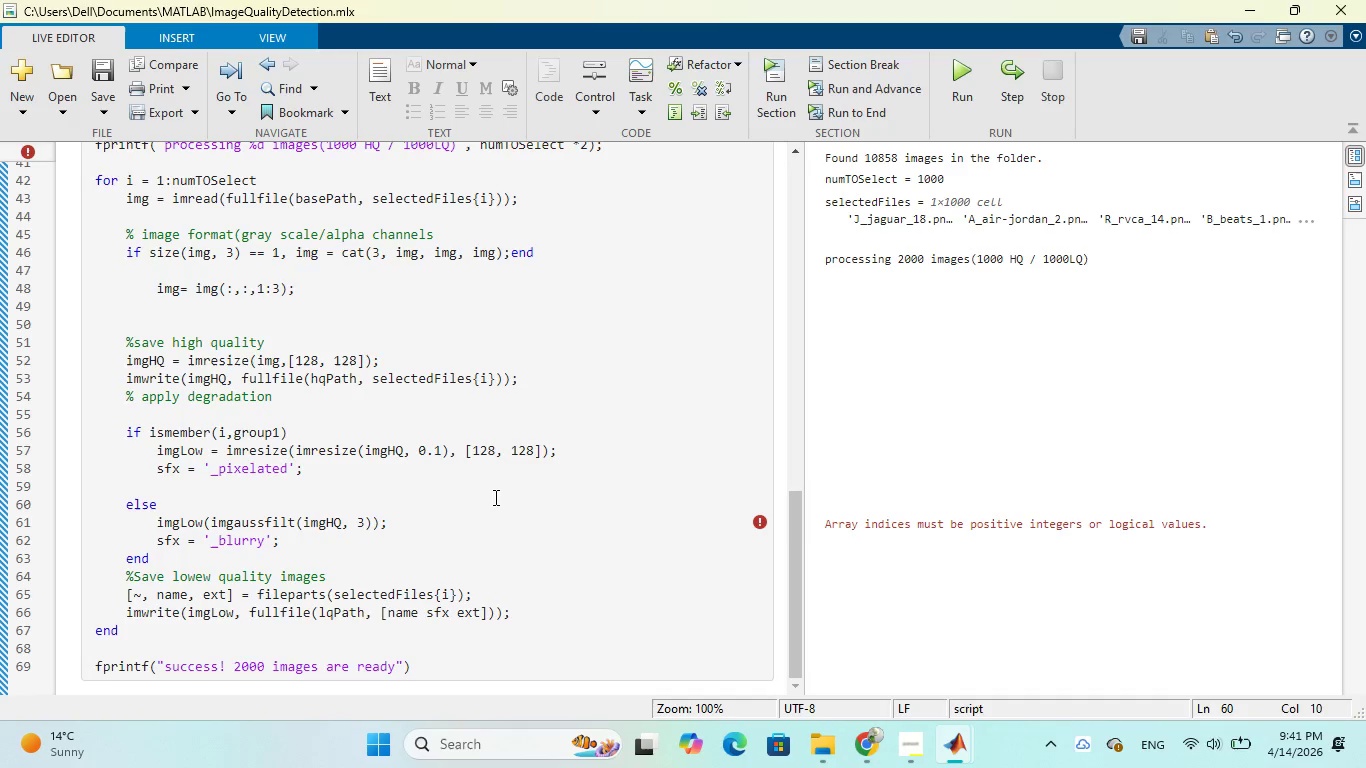 
left_click([203, 521])
 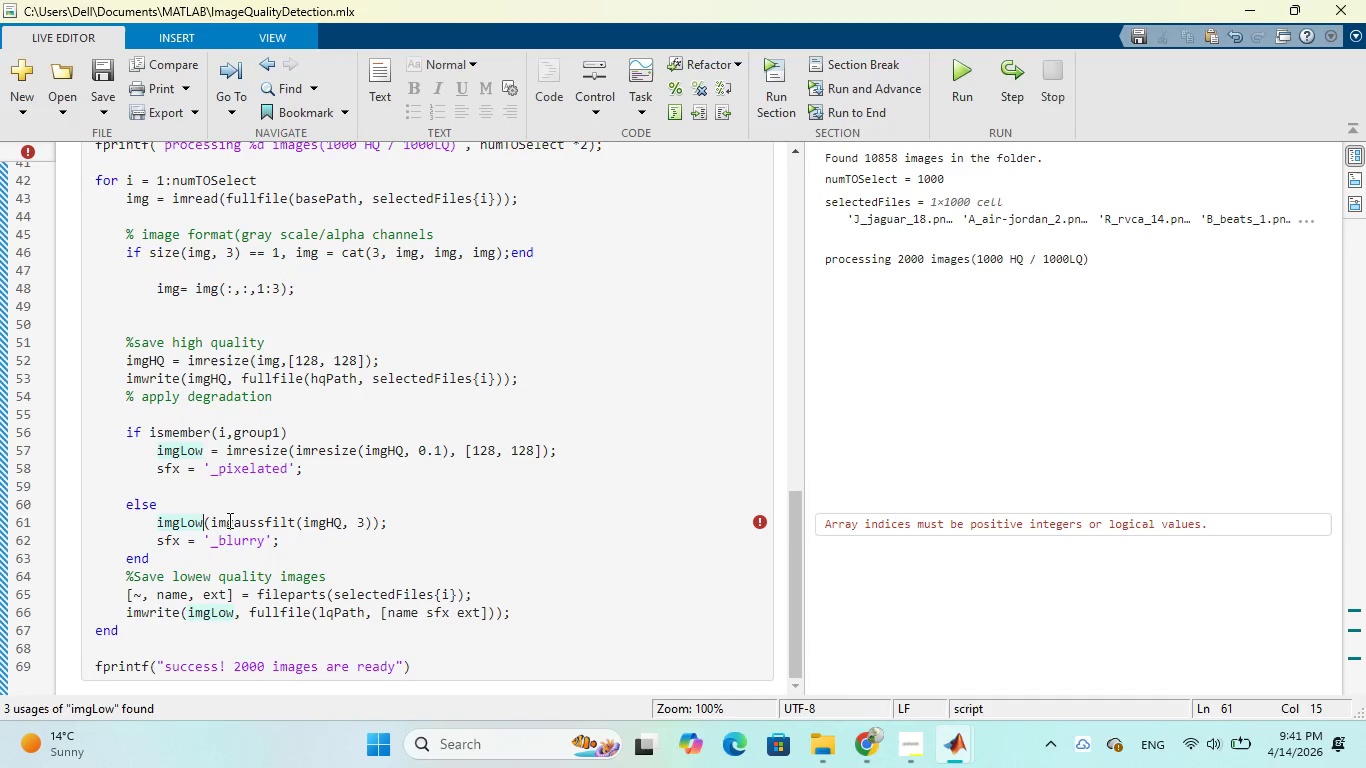 
key(Equal)
 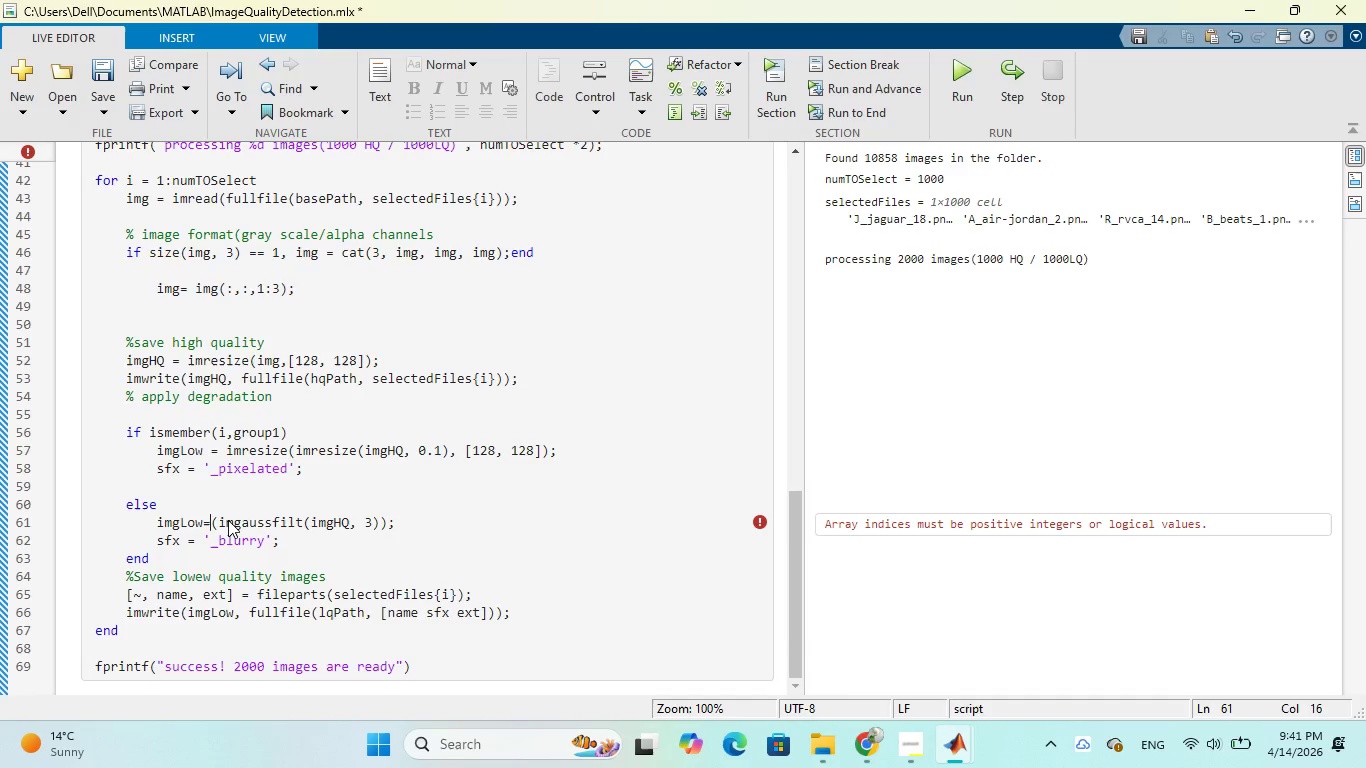 
key(Space)
 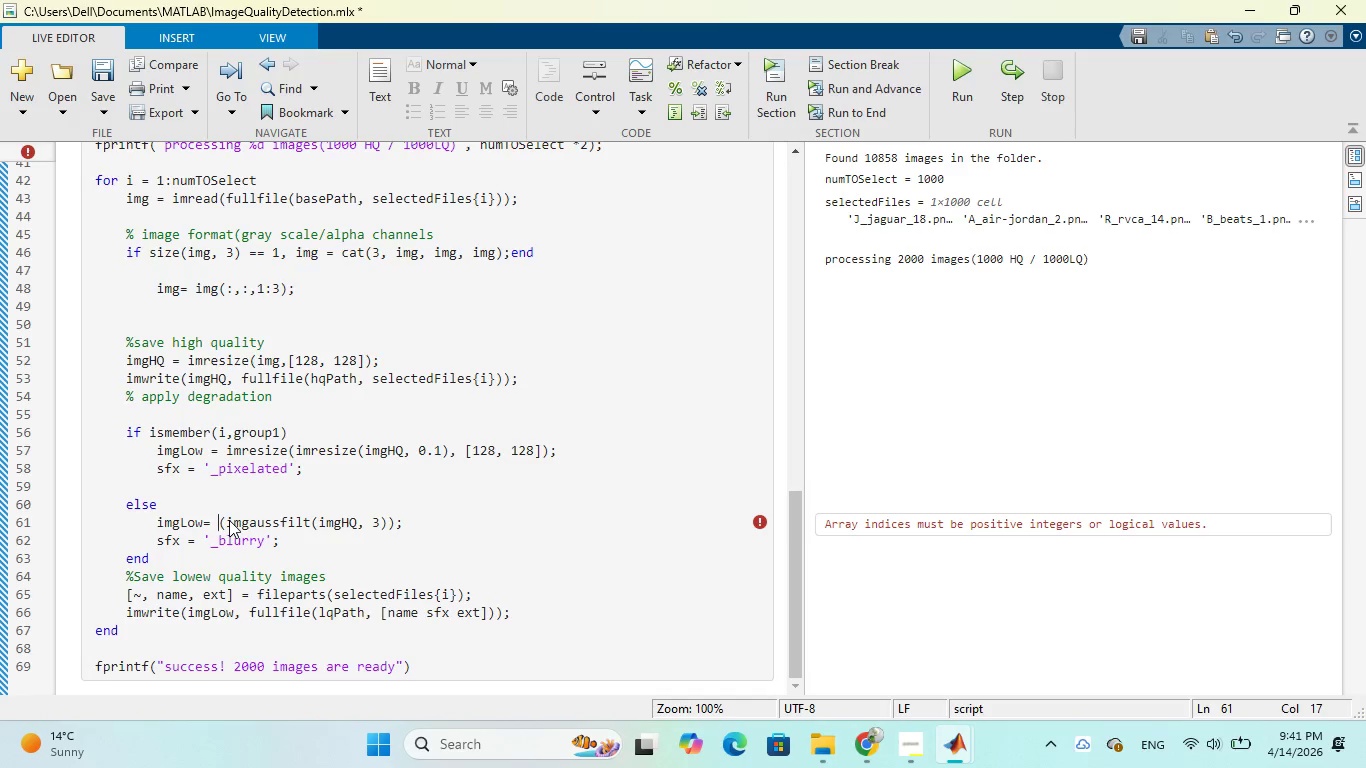 
wait(6.5)
 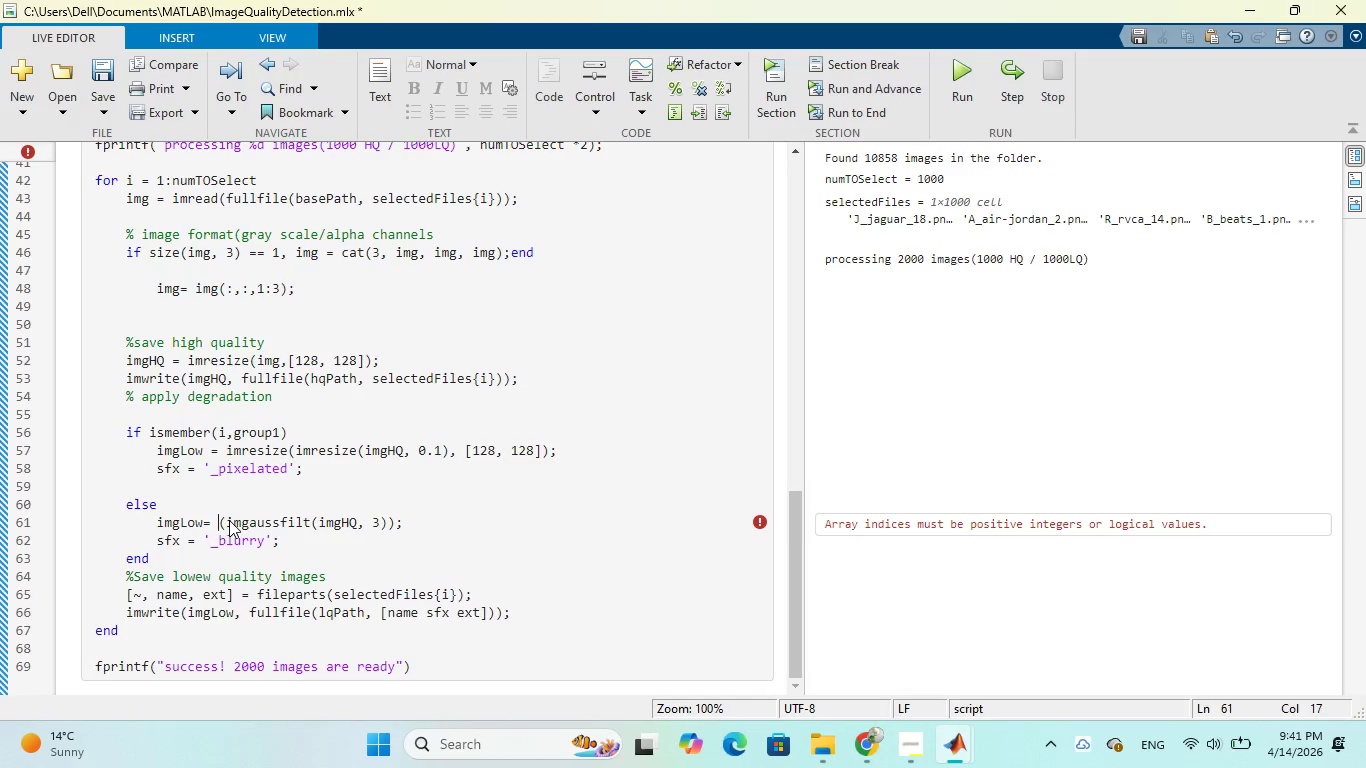 
key(ArrowRight)
 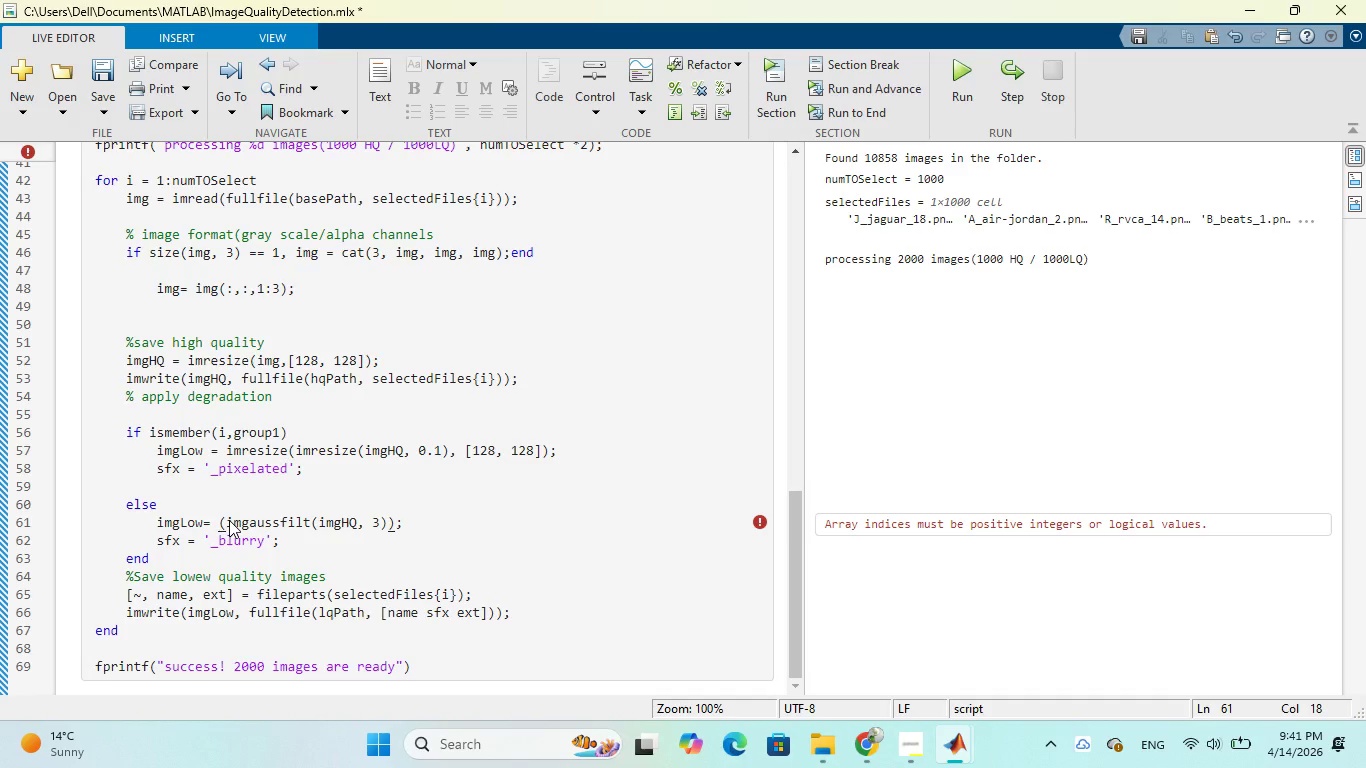 
key(Backspace)
 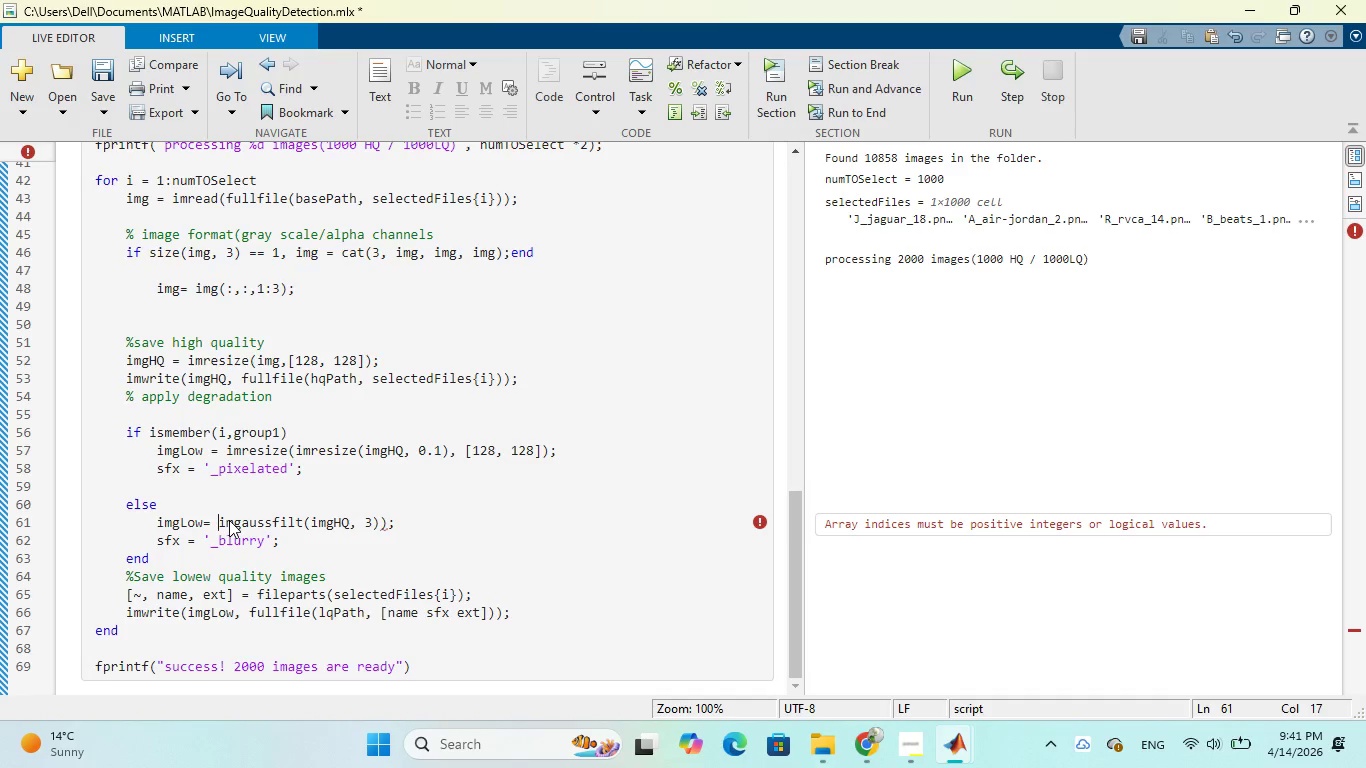 
key(ArrowRight)
 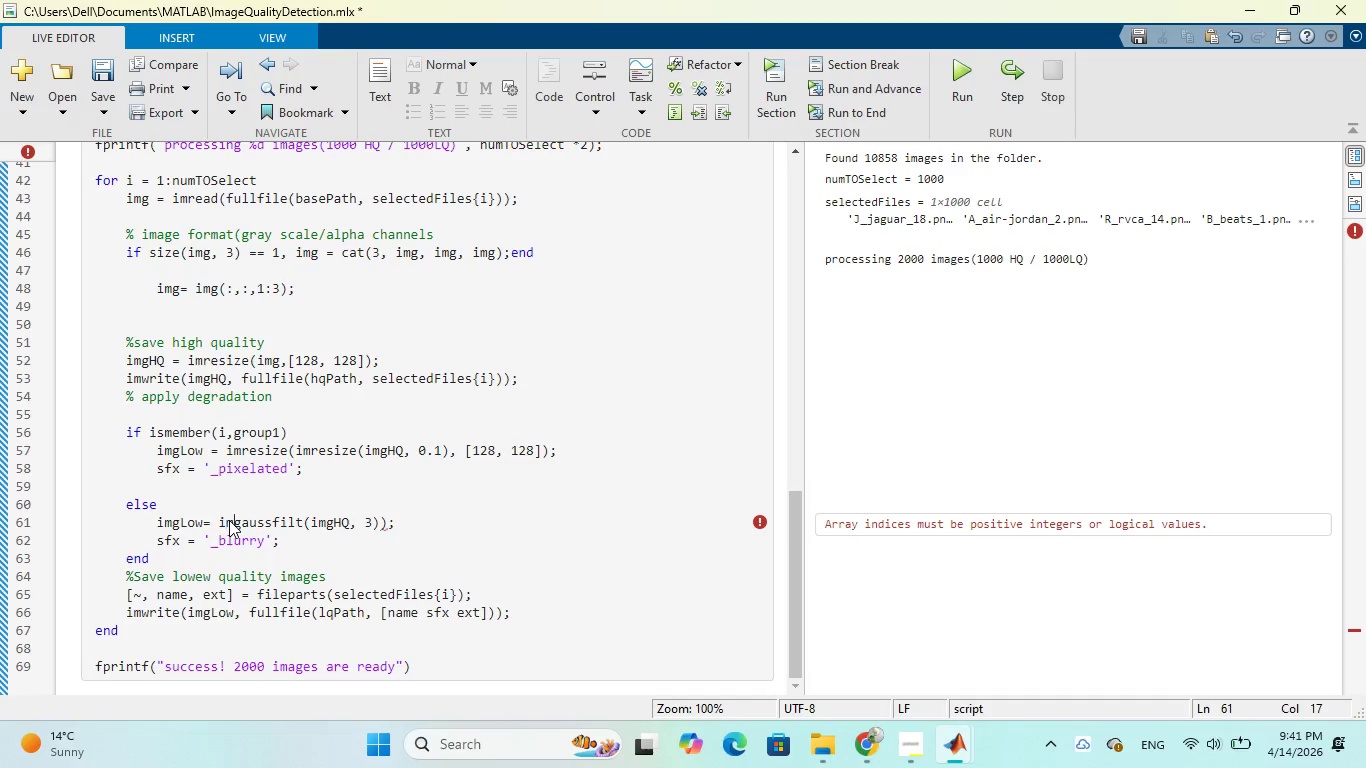 
key(ArrowRight)
 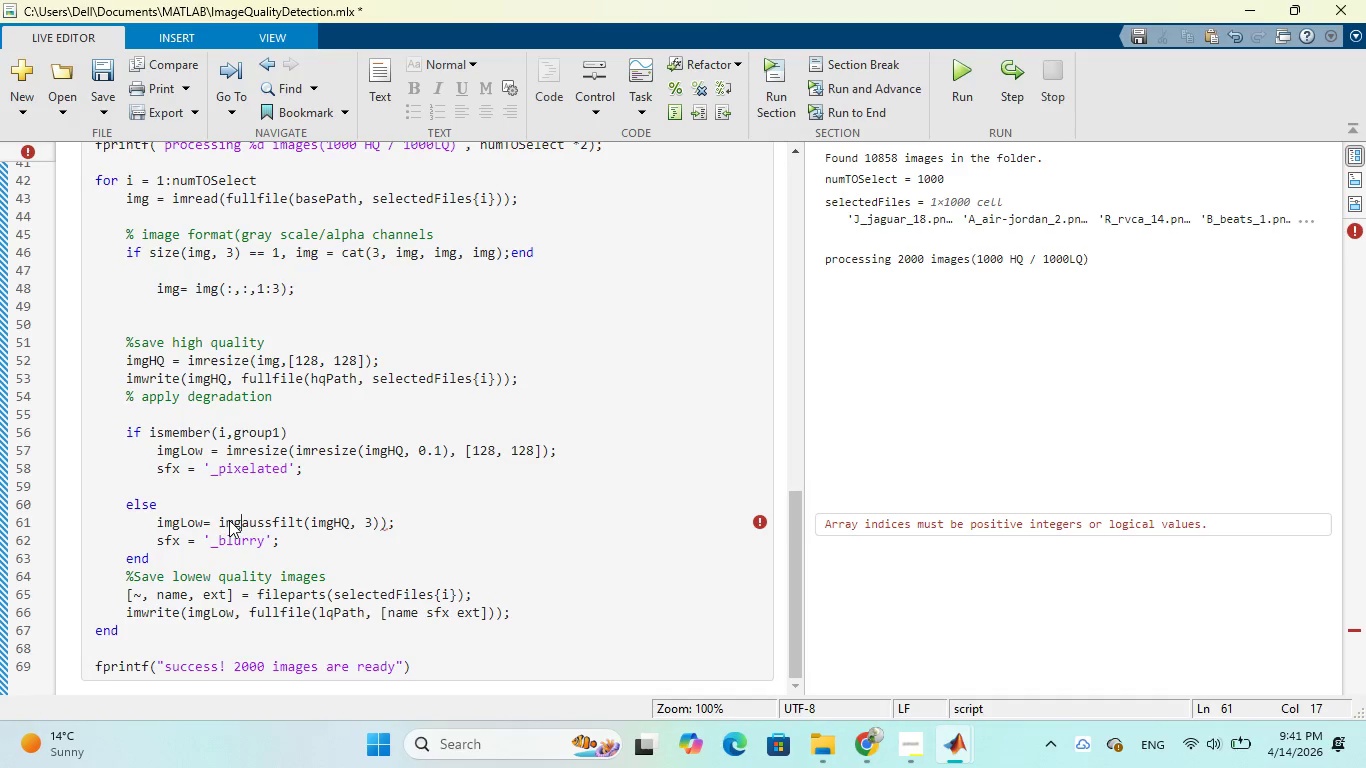 
key(ArrowRight)
 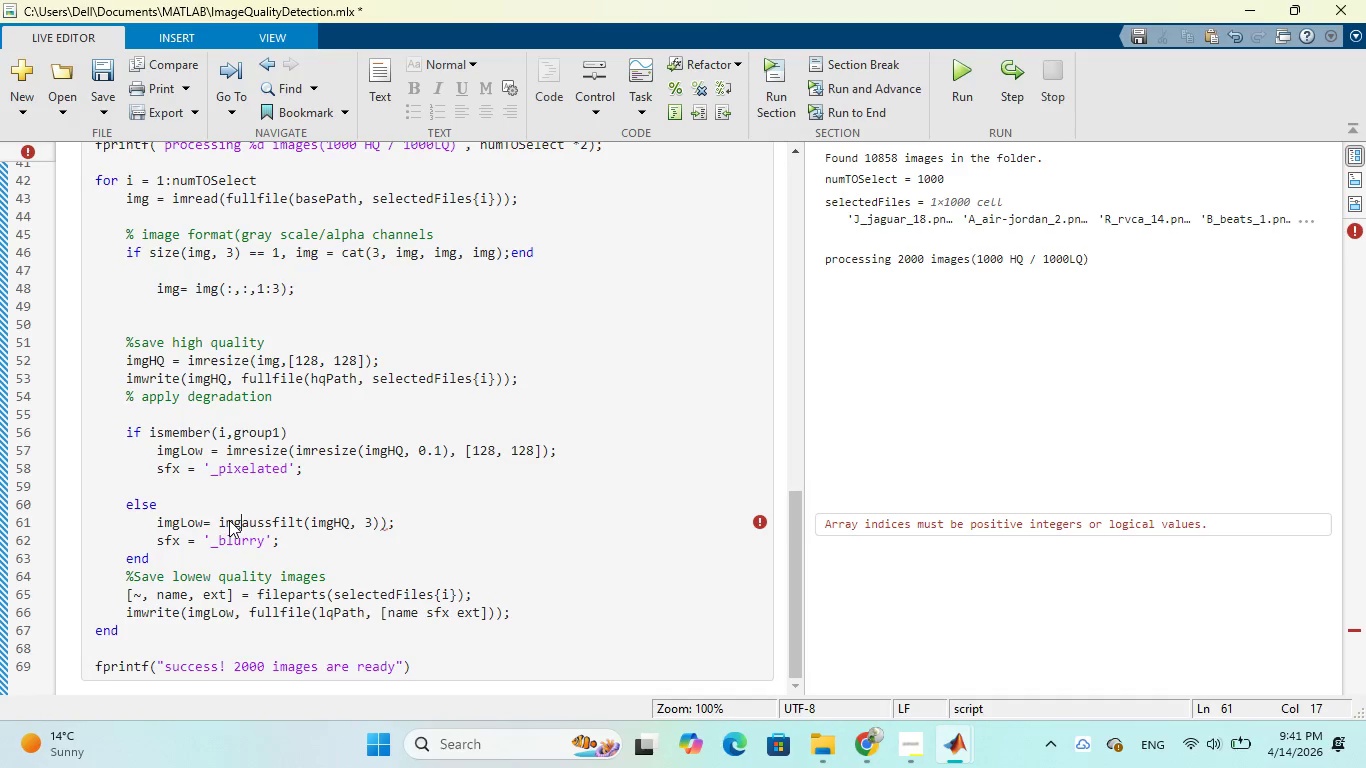 
hold_key(key=ArrowRight, duration=0.83)
 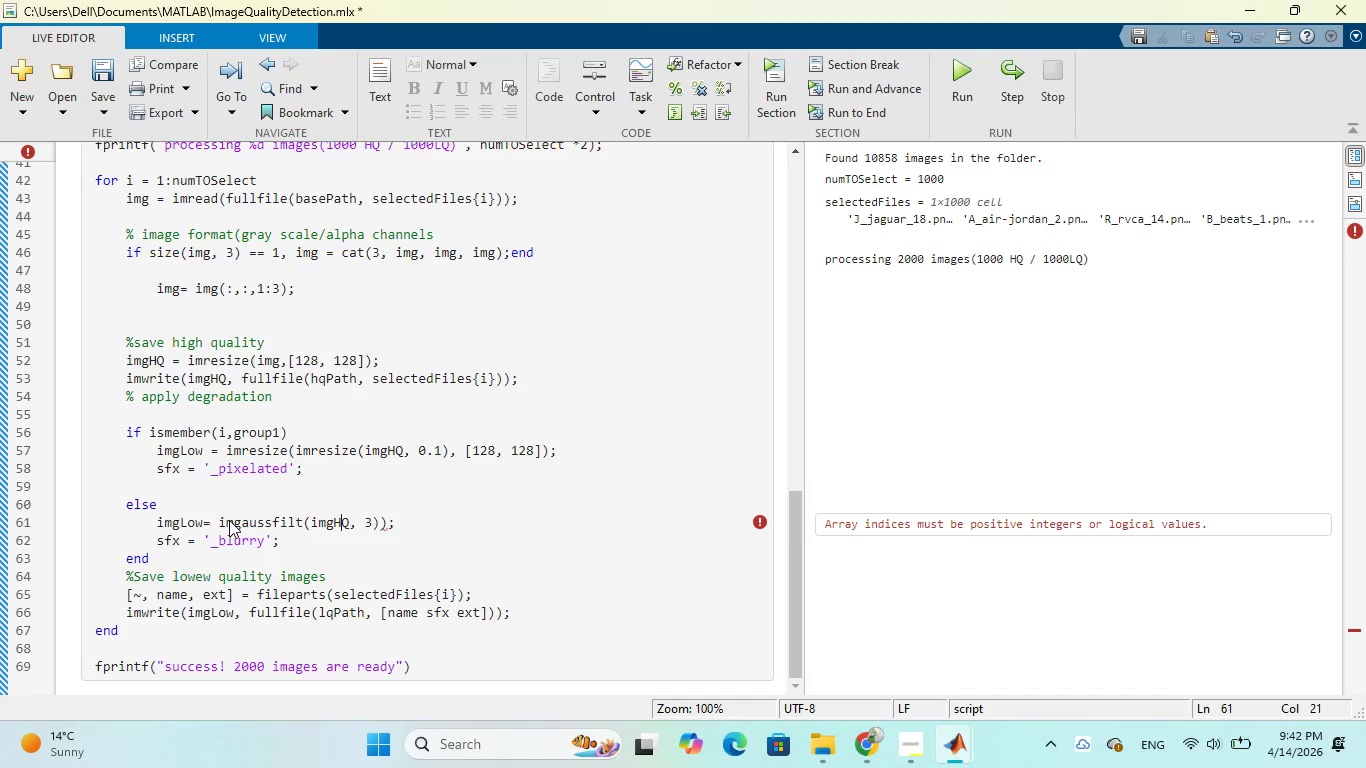 
key(ArrowRight)
 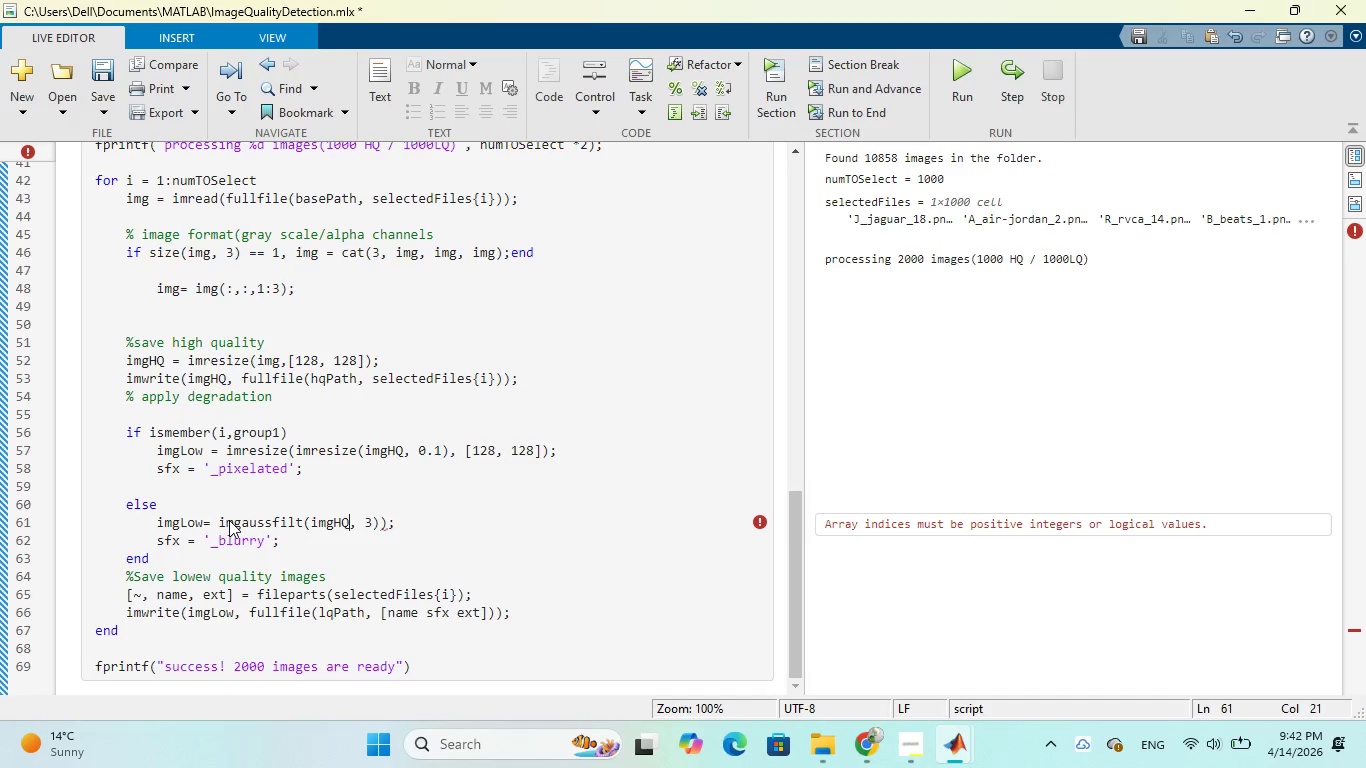 
key(ArrowRight)
 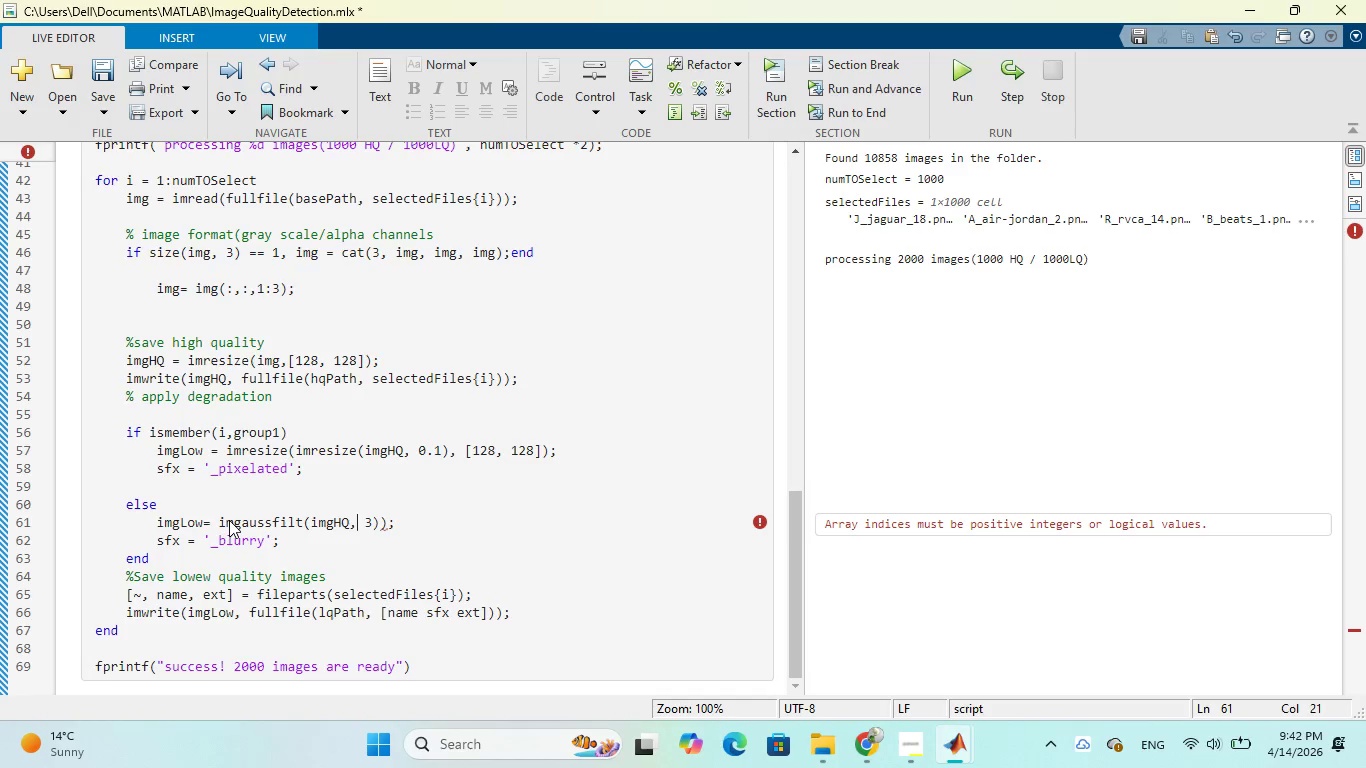 
key(ArrowRight)
 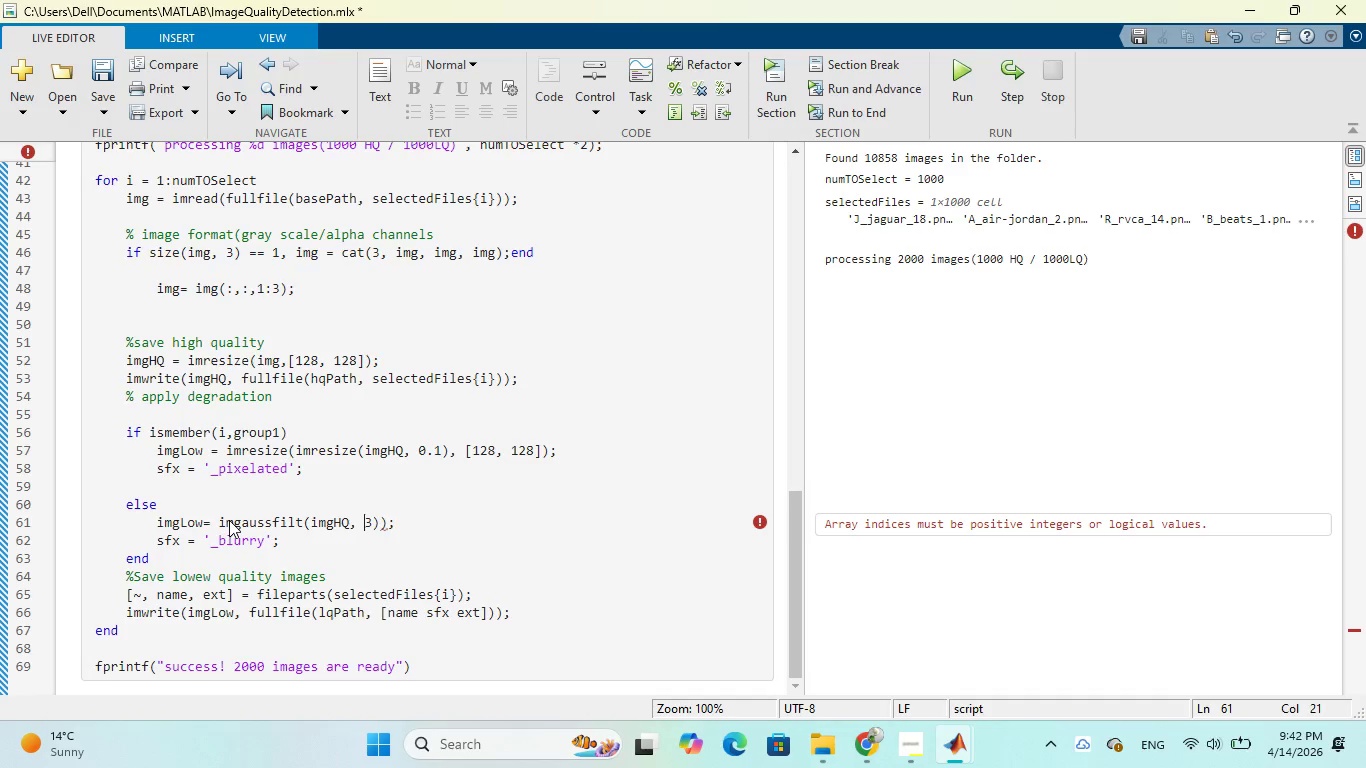 
key(ArrowRight)
 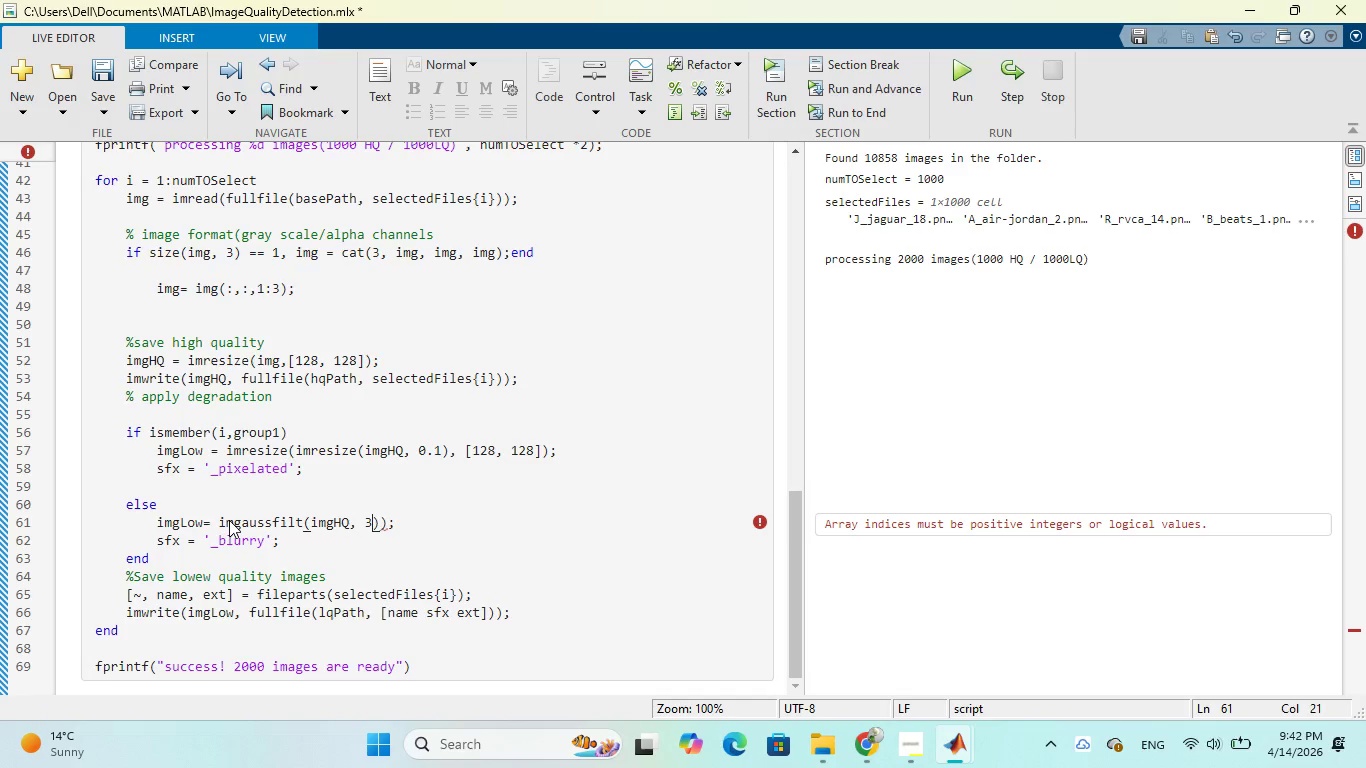 
key(ArrowRight)
 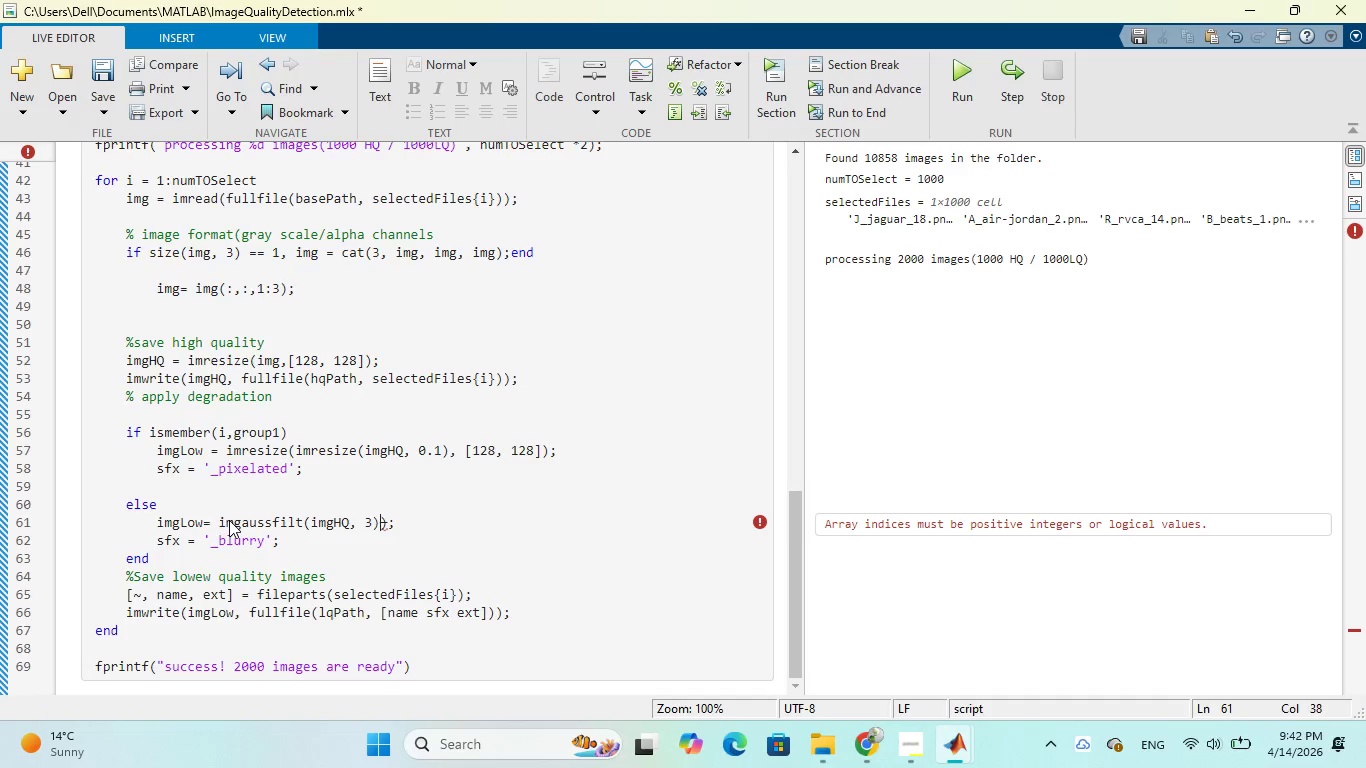 
key(ArrowRight)
 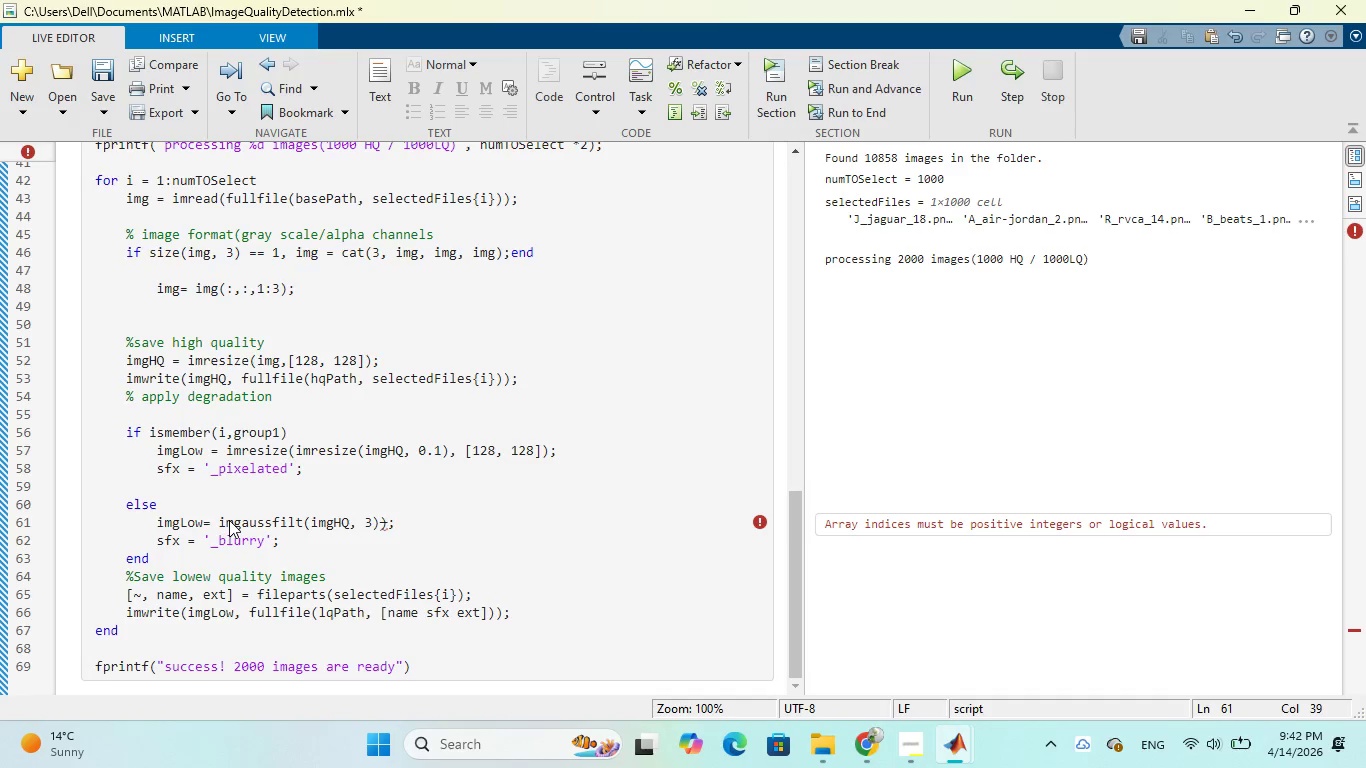 
key(Backspace)
 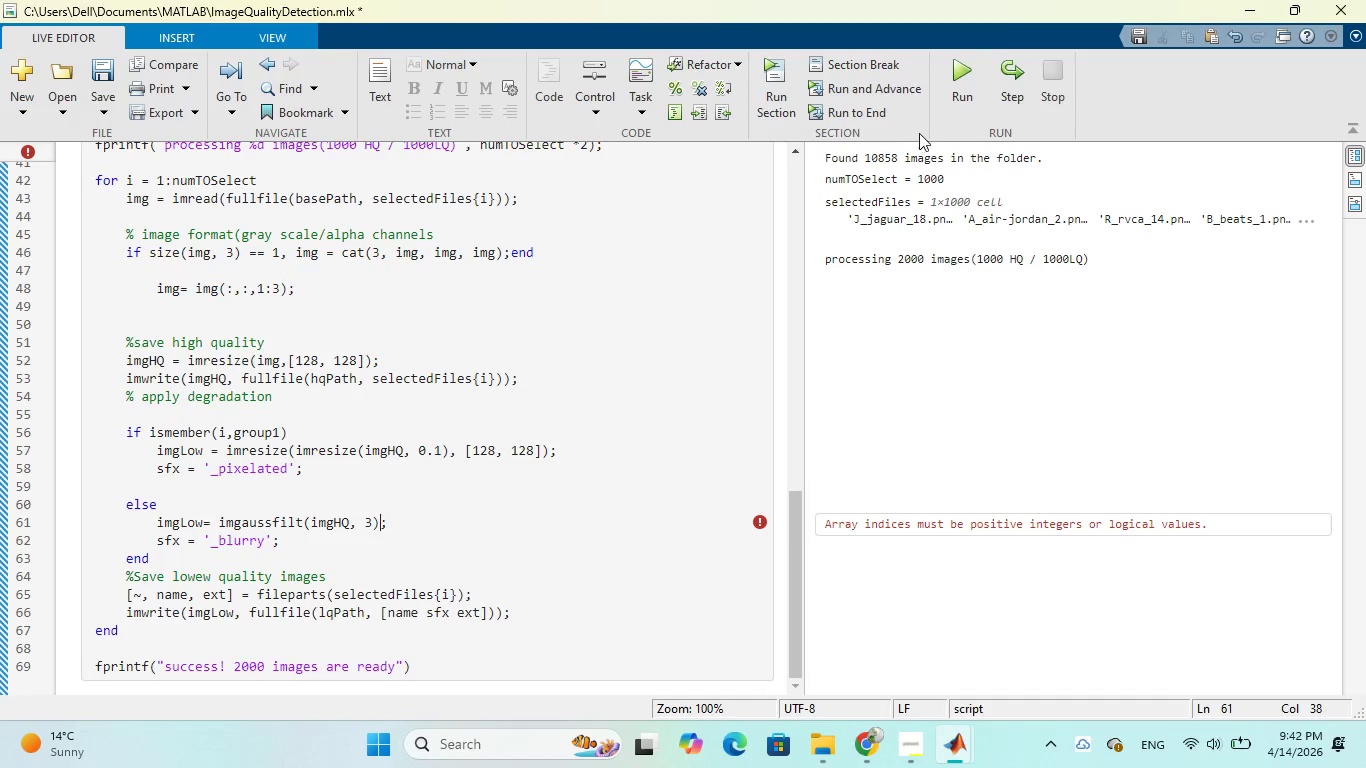 
wait(5.02)
 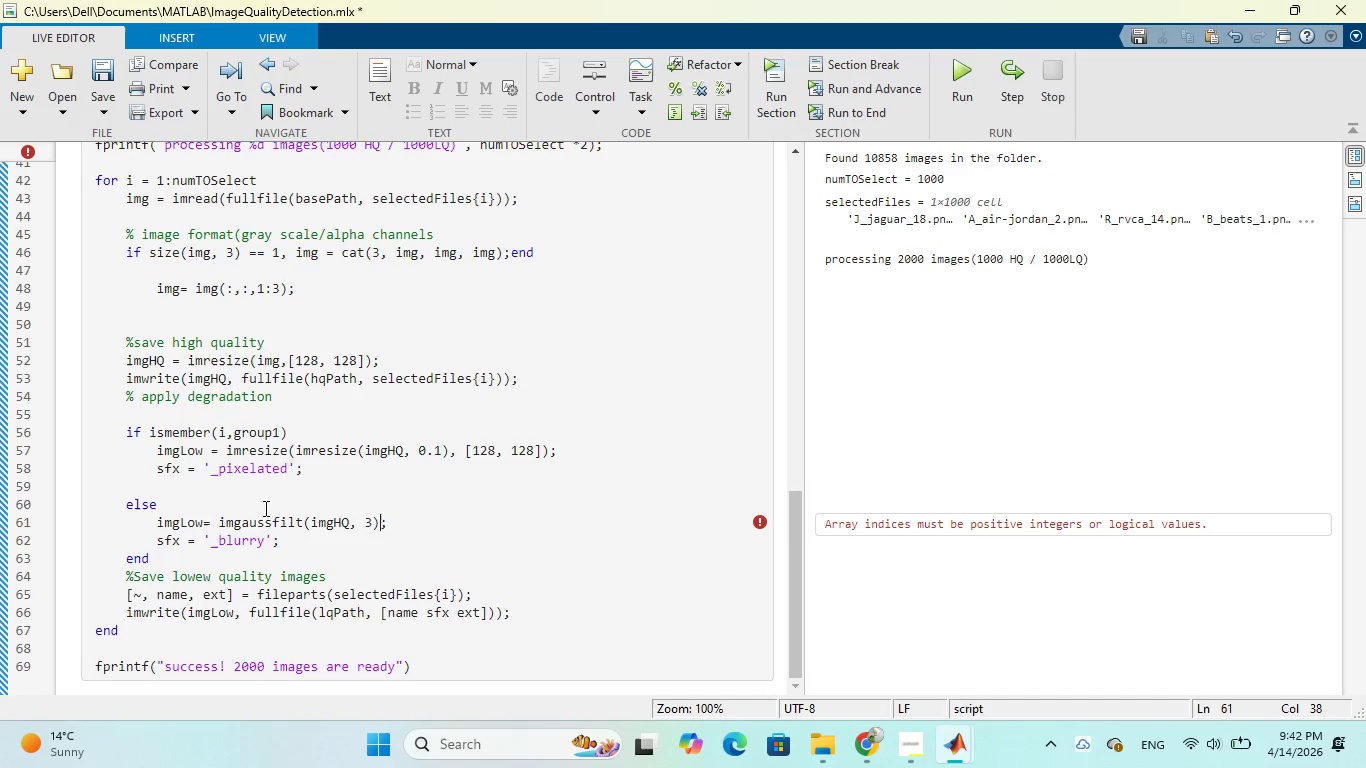 
left_click([963, 71])
 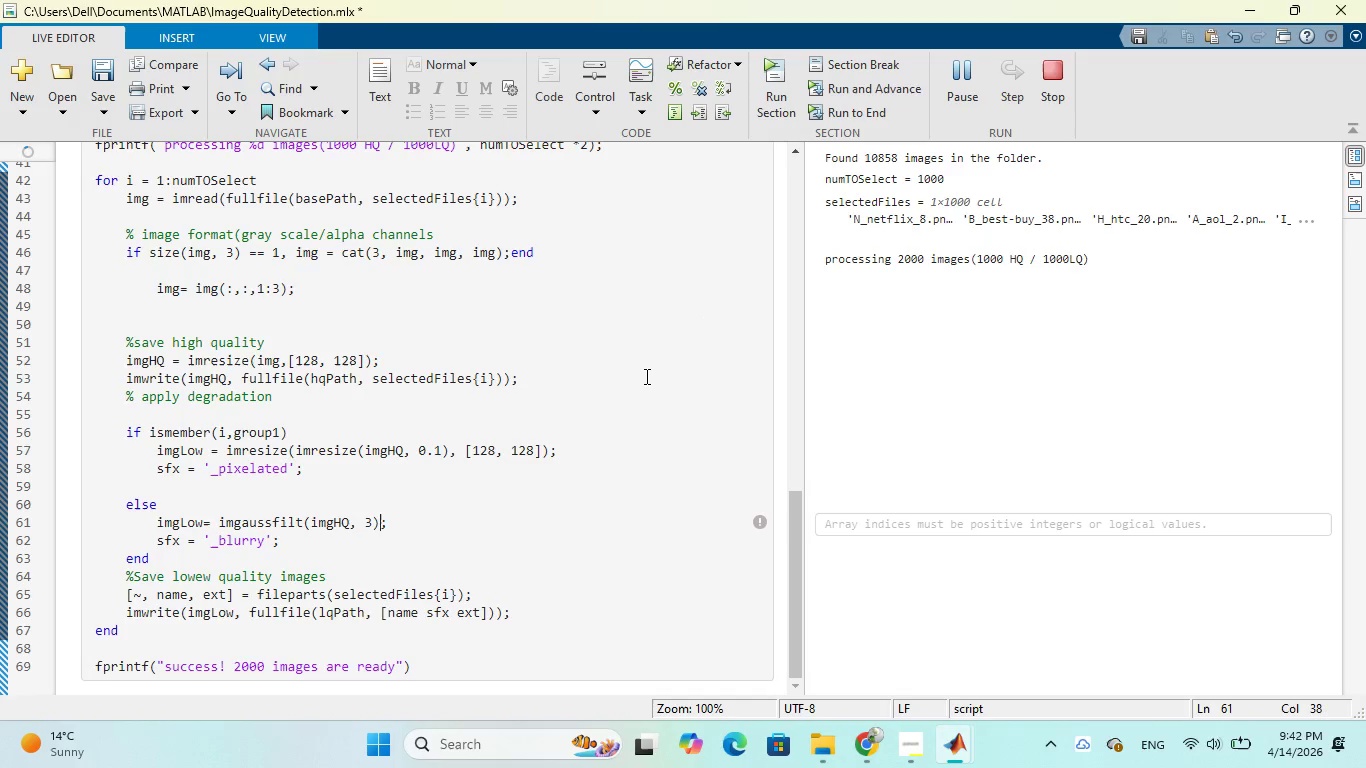 
wait(9.08)
 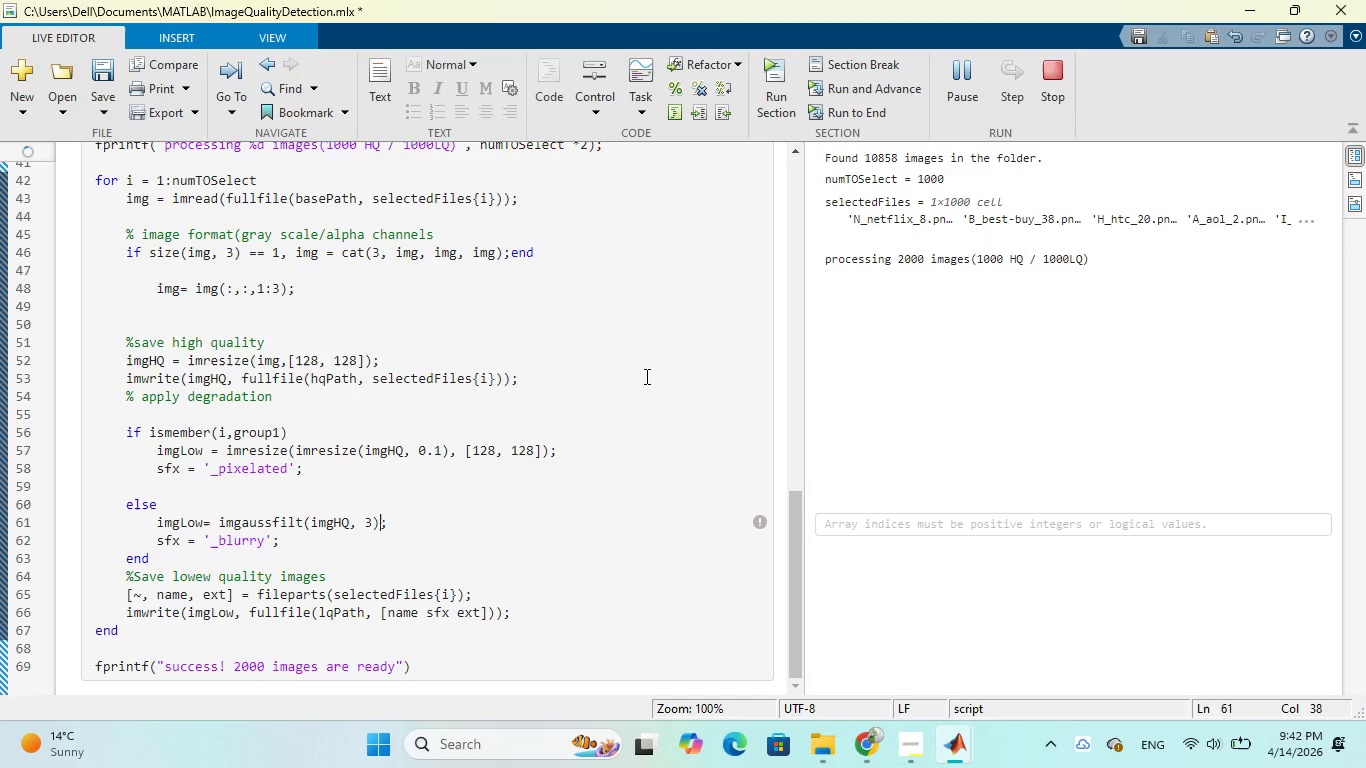 
scroll: coordinate [518, 355], scroll_direction: down, amount: 8.0
 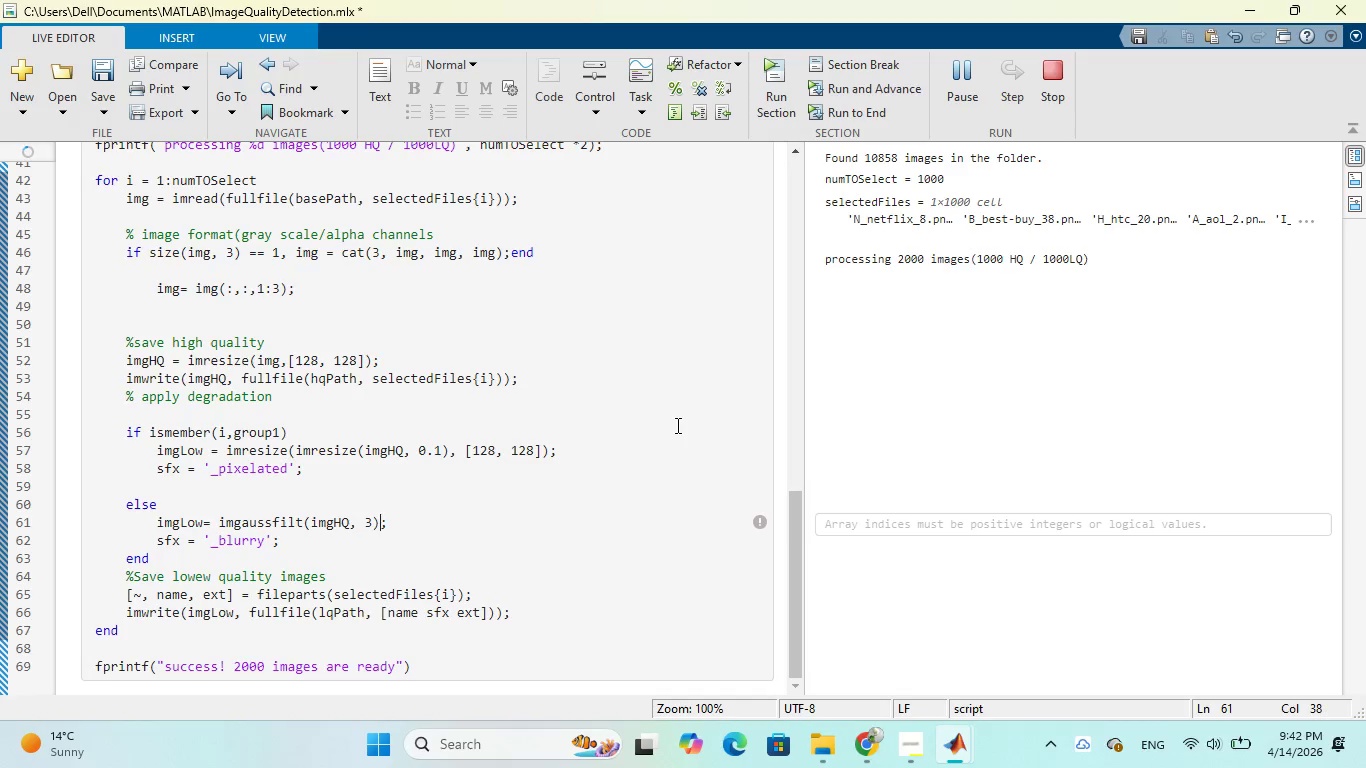 
wait(23.68)
 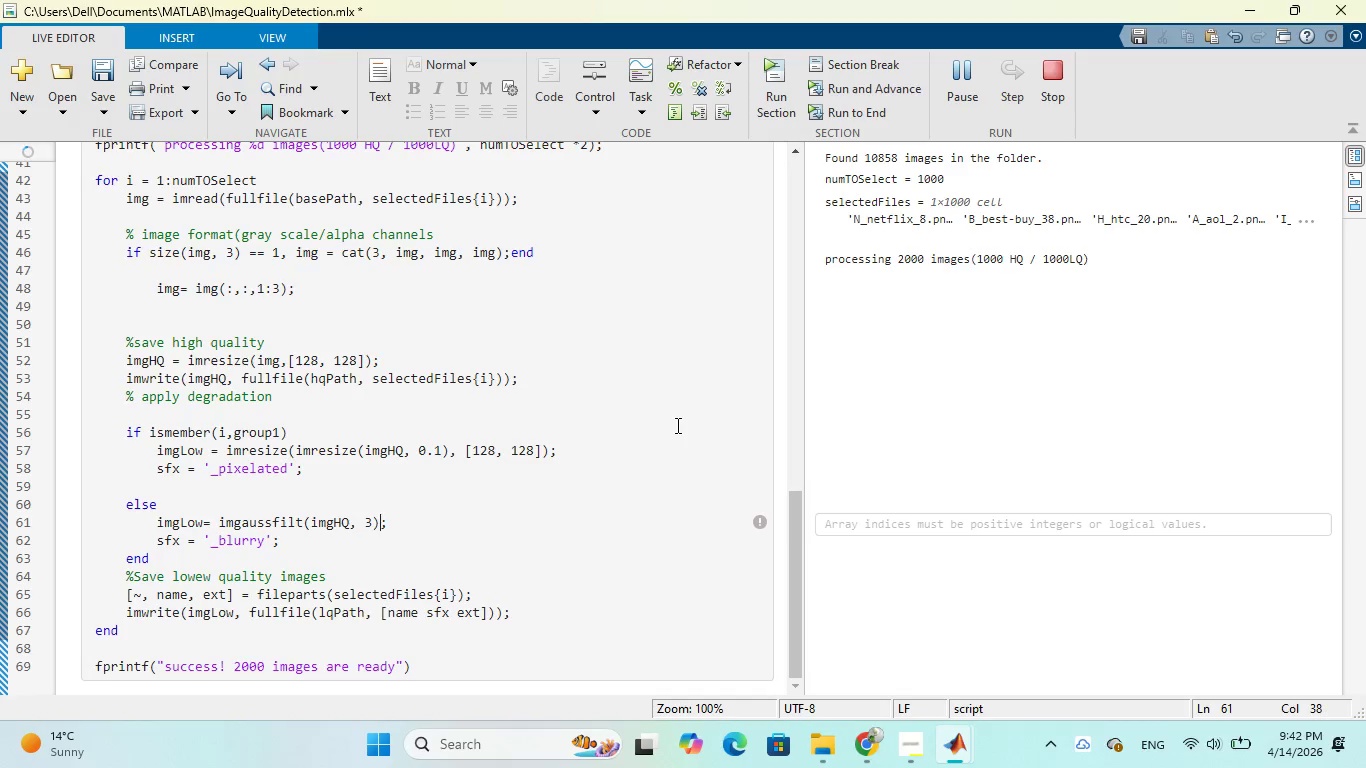 
scroll: coordinate [676, 425], scroll_direction: up, amount: 2.0
 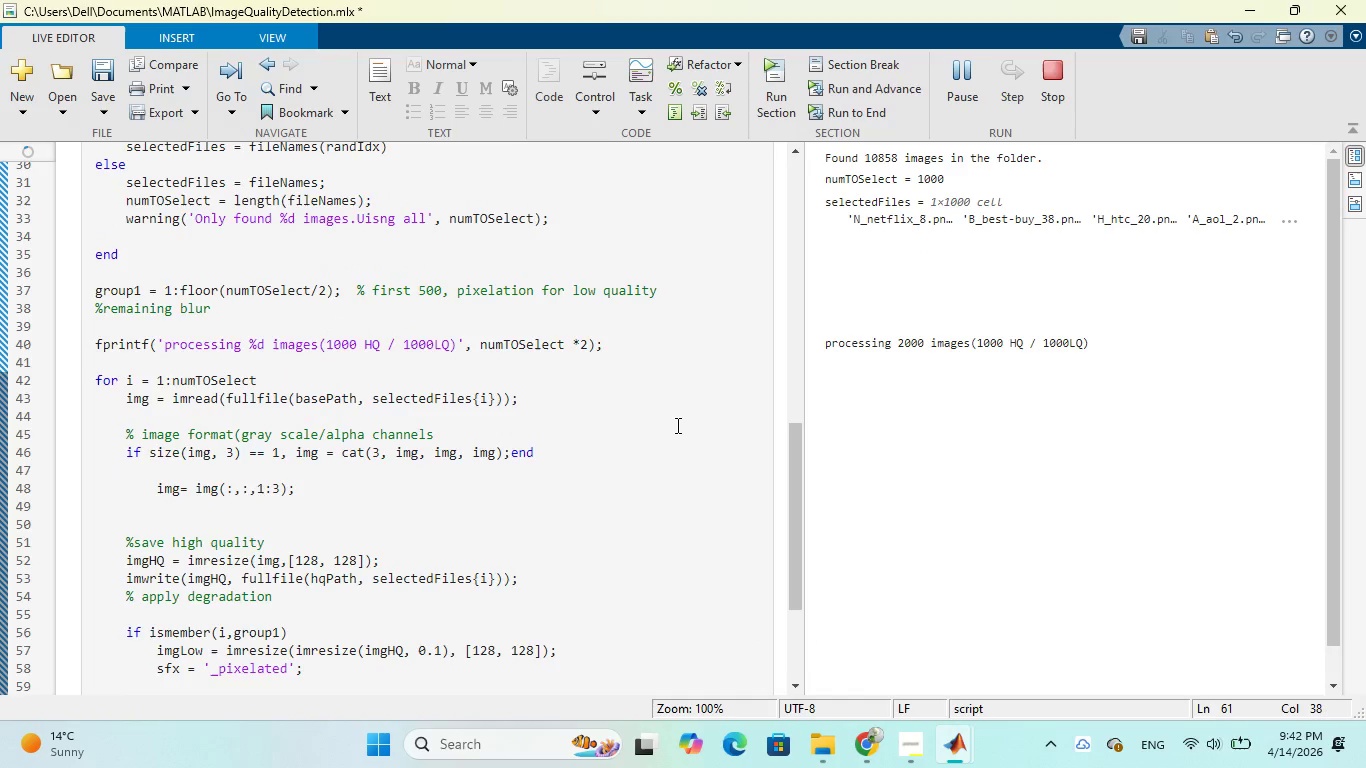 
scroll: coordinate [676, 425], scroll_direction: down, amount: 7.0
 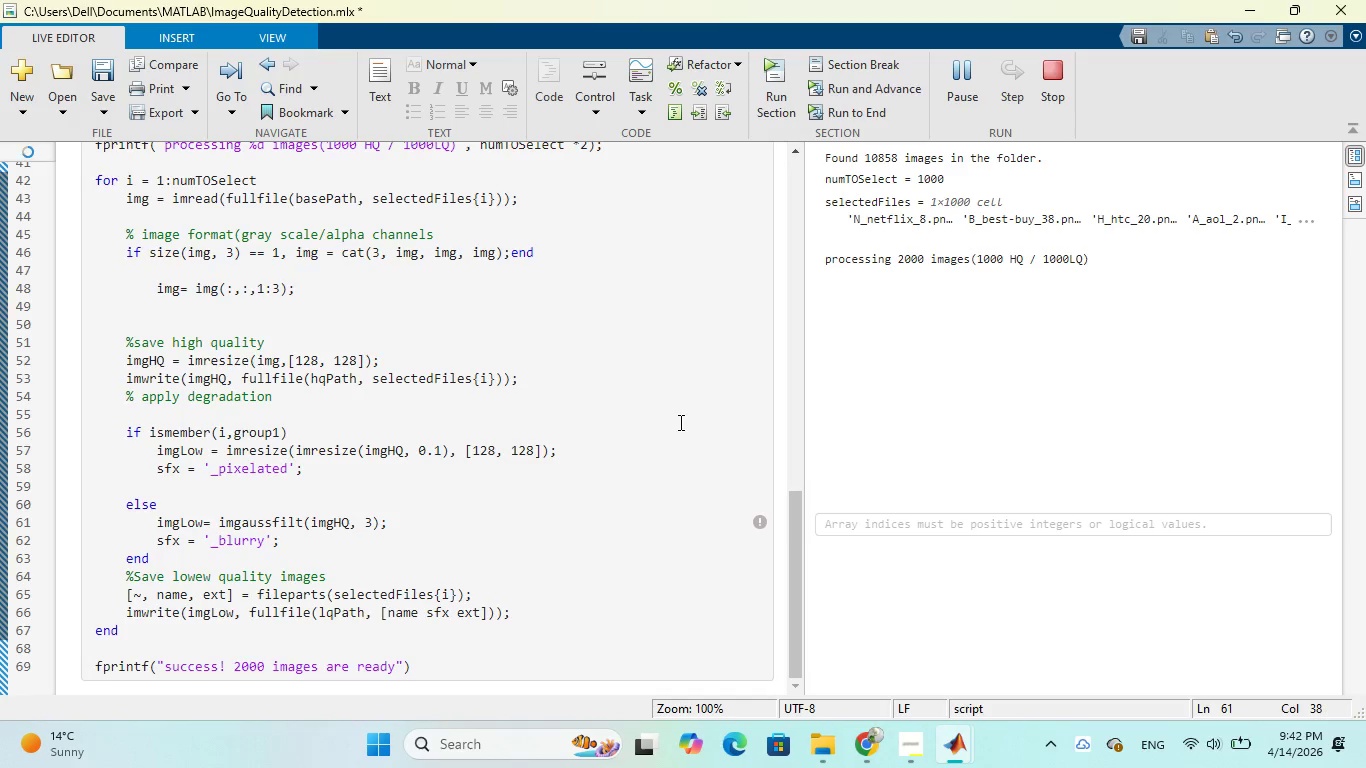 
wait(8.52)
 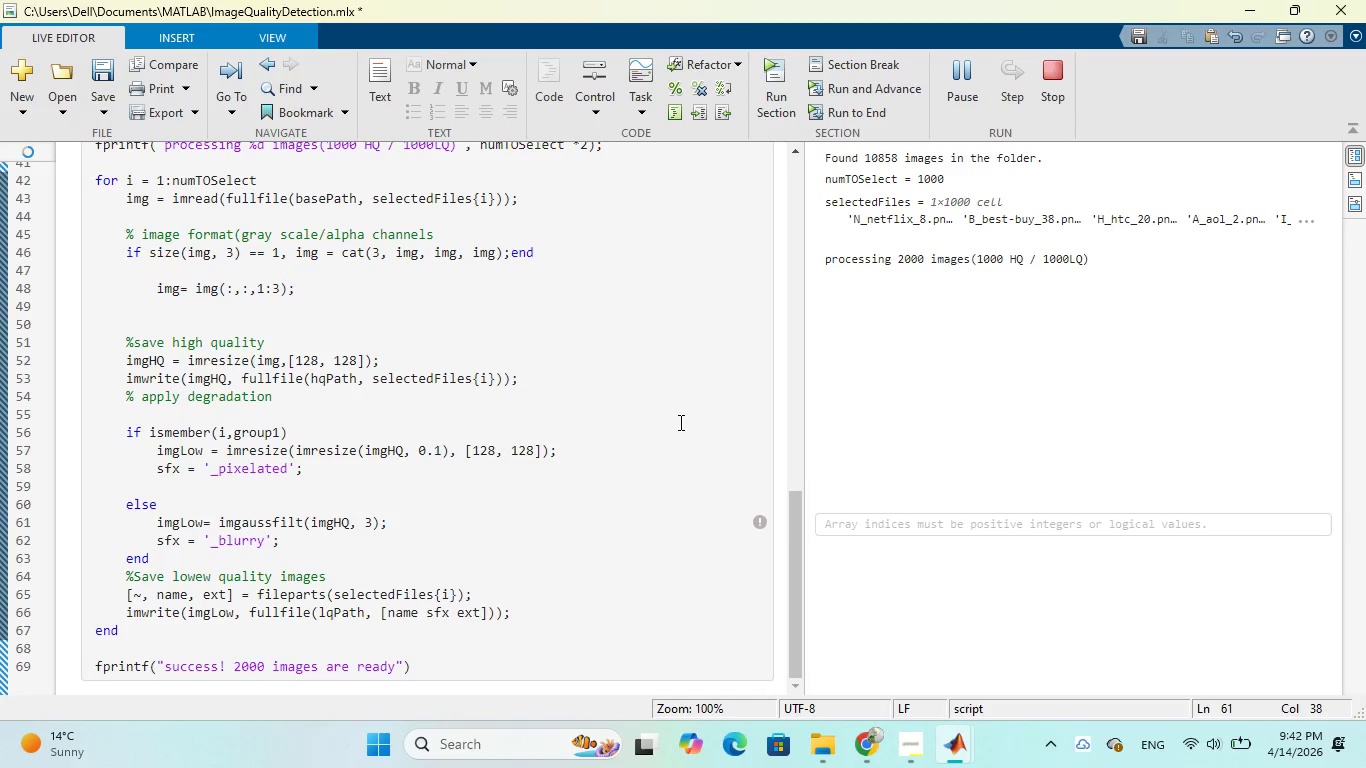 
left_click([205, 519])
 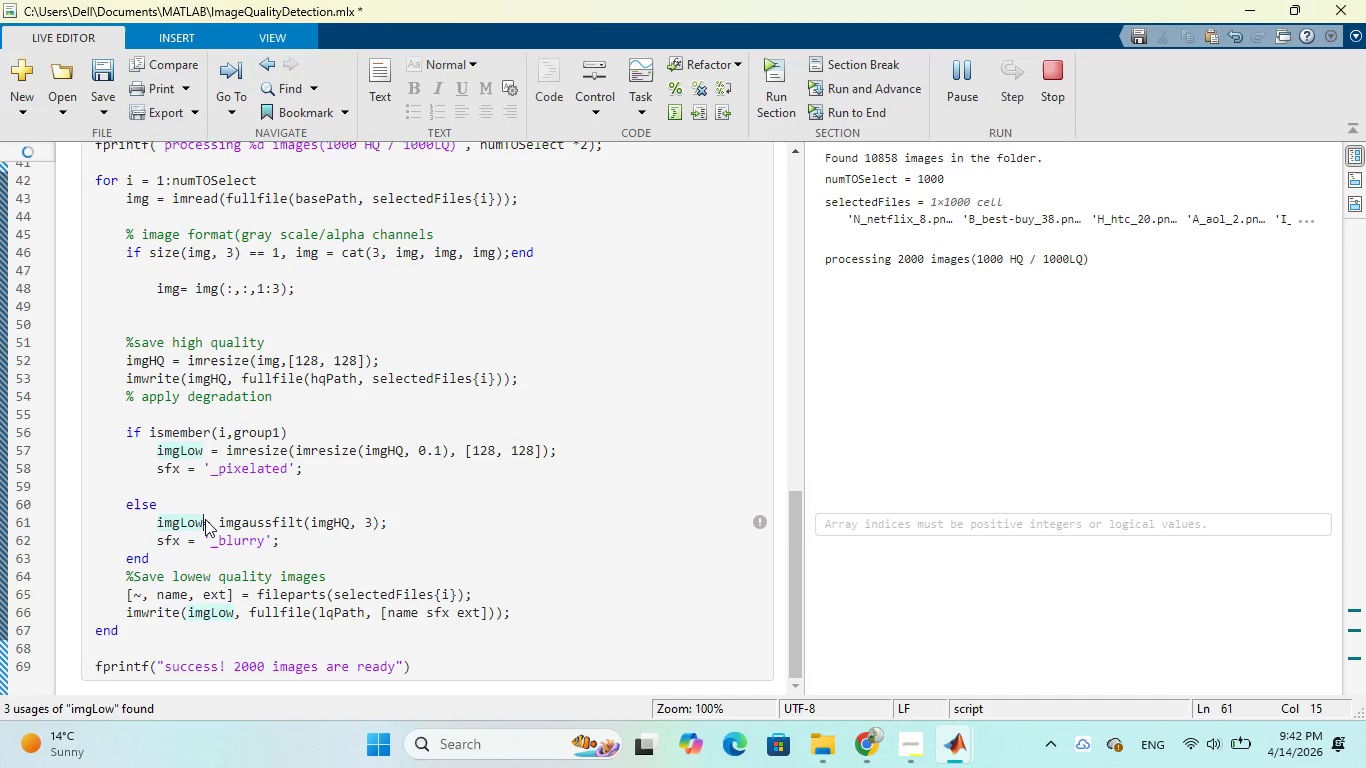 
key(Space)
 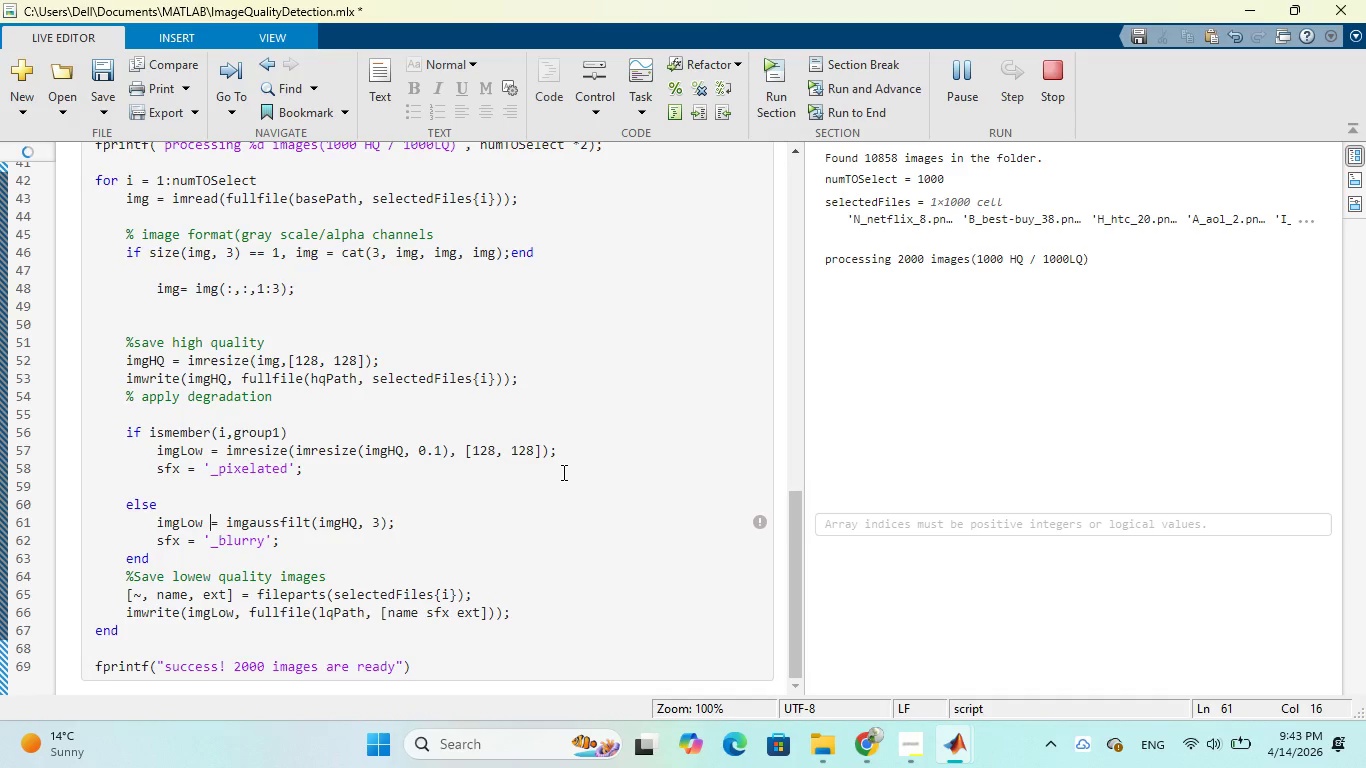 
wait(14.94)
 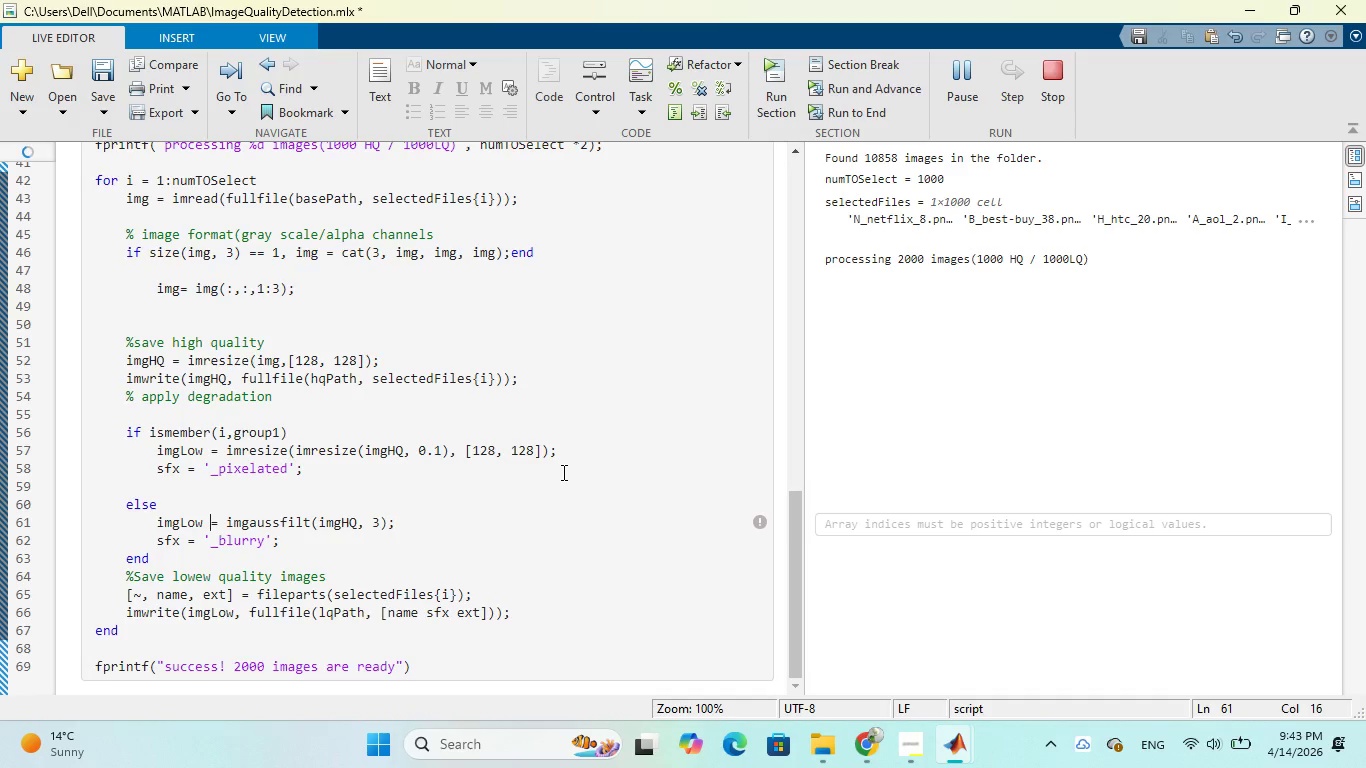 
scroll: coordinate [671, 575], scroll_direction: down, amount: 1.0
 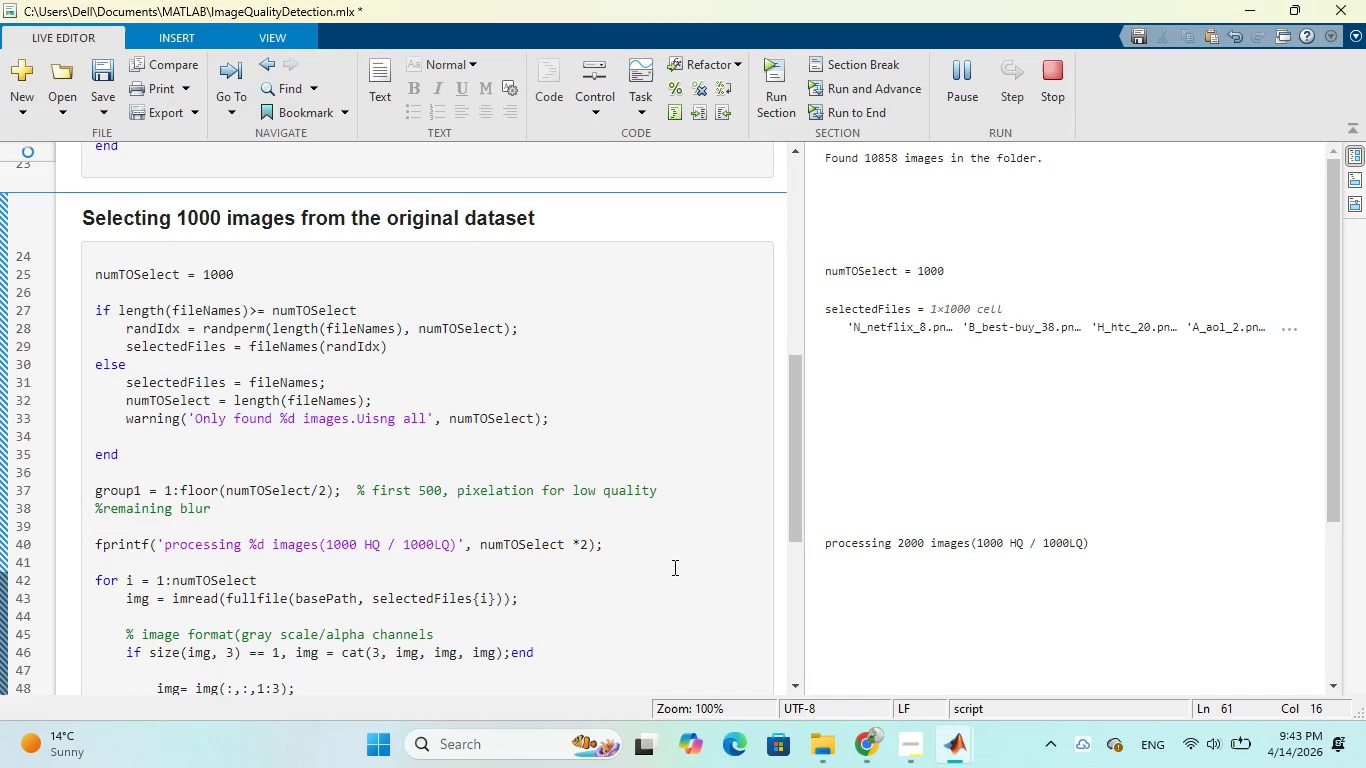 
wait(9.65)
 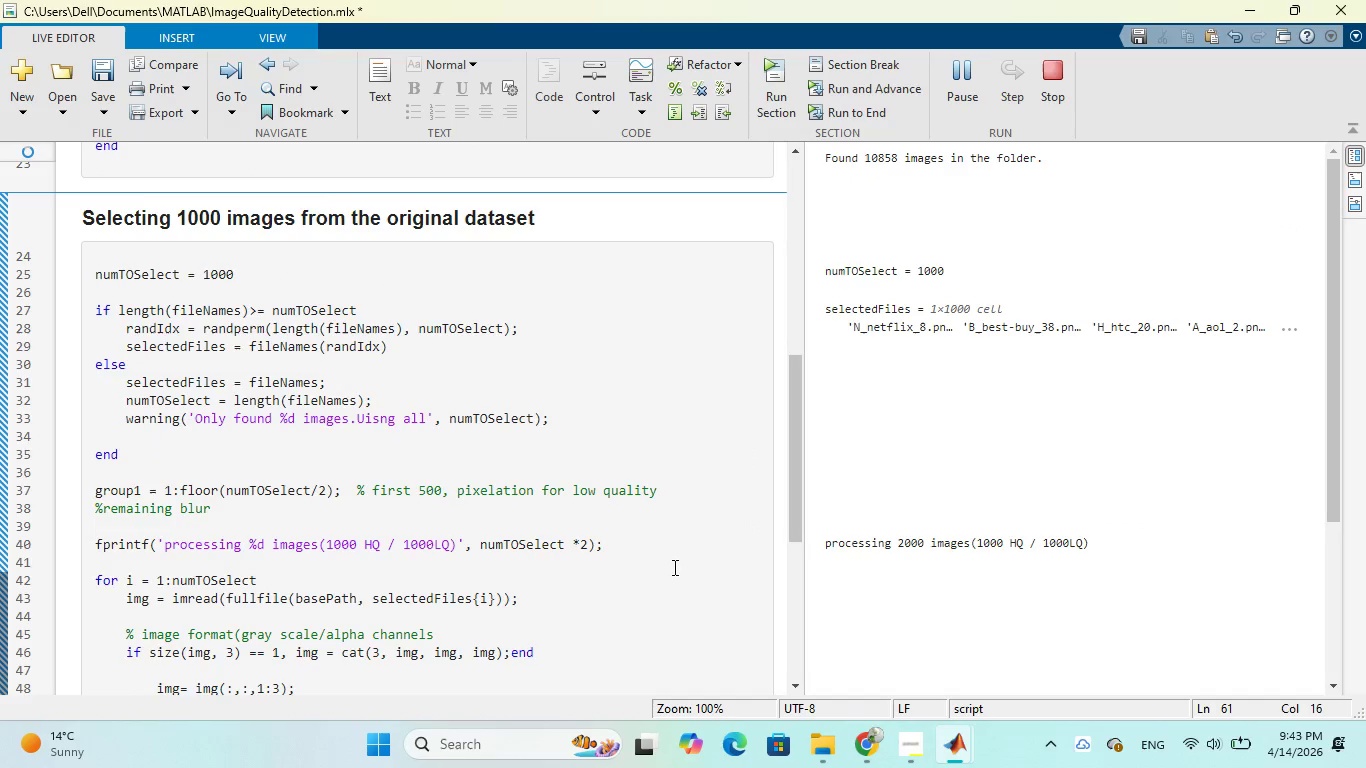 
scroll: coordinate [673, 566], scroll_direction: down, amount: 8.0
 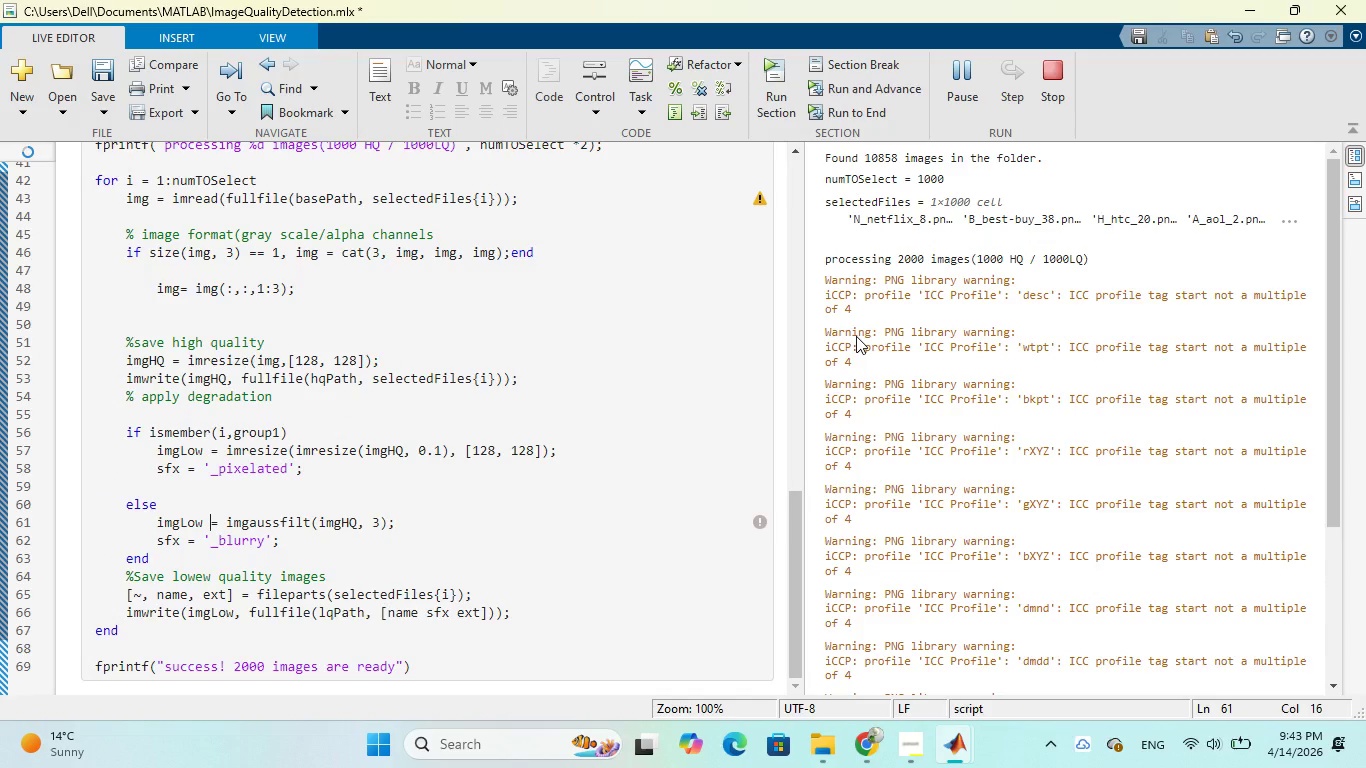 
wait(6.71)
 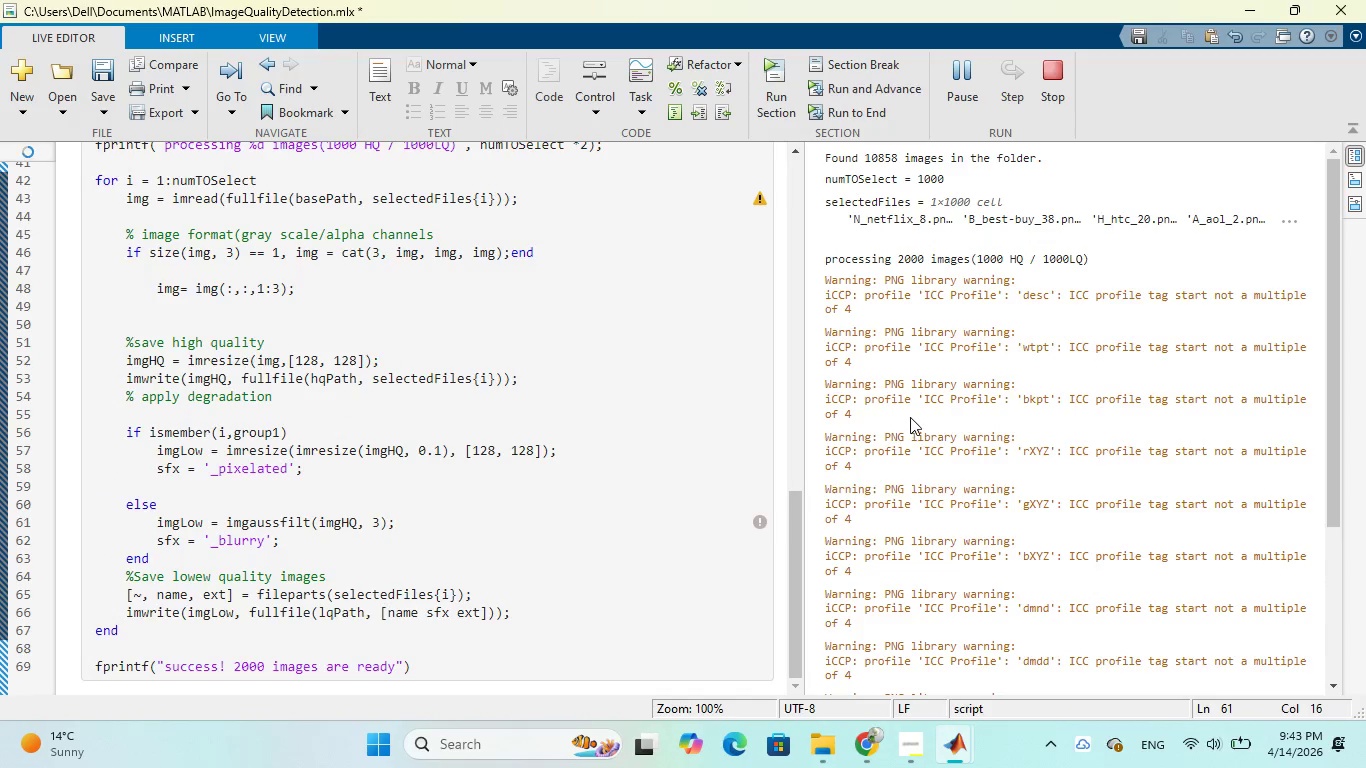 
scroll: coordinate [844, 288], scroll_direction: up, amount: 2.0
 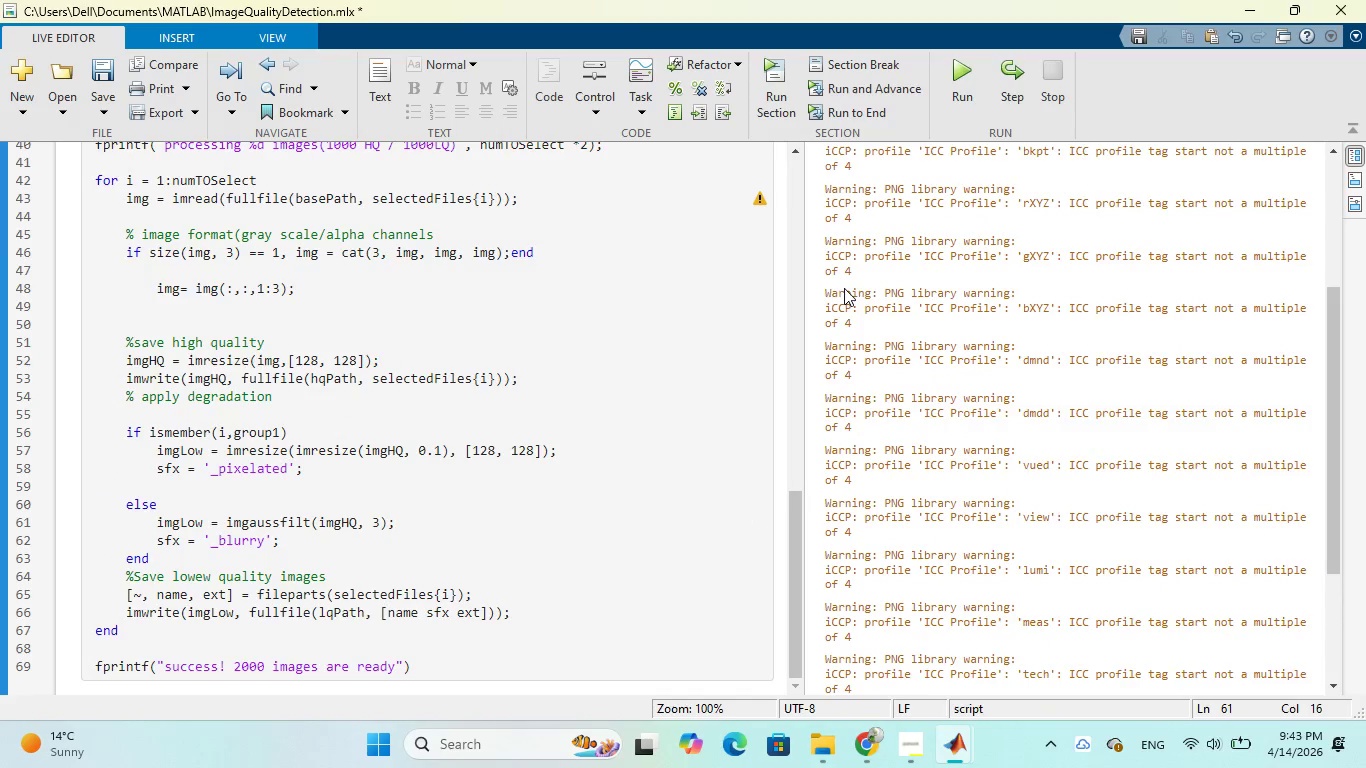 
scroll: coordinate [844, 288], scroll_direction: down, amount: 4.0
 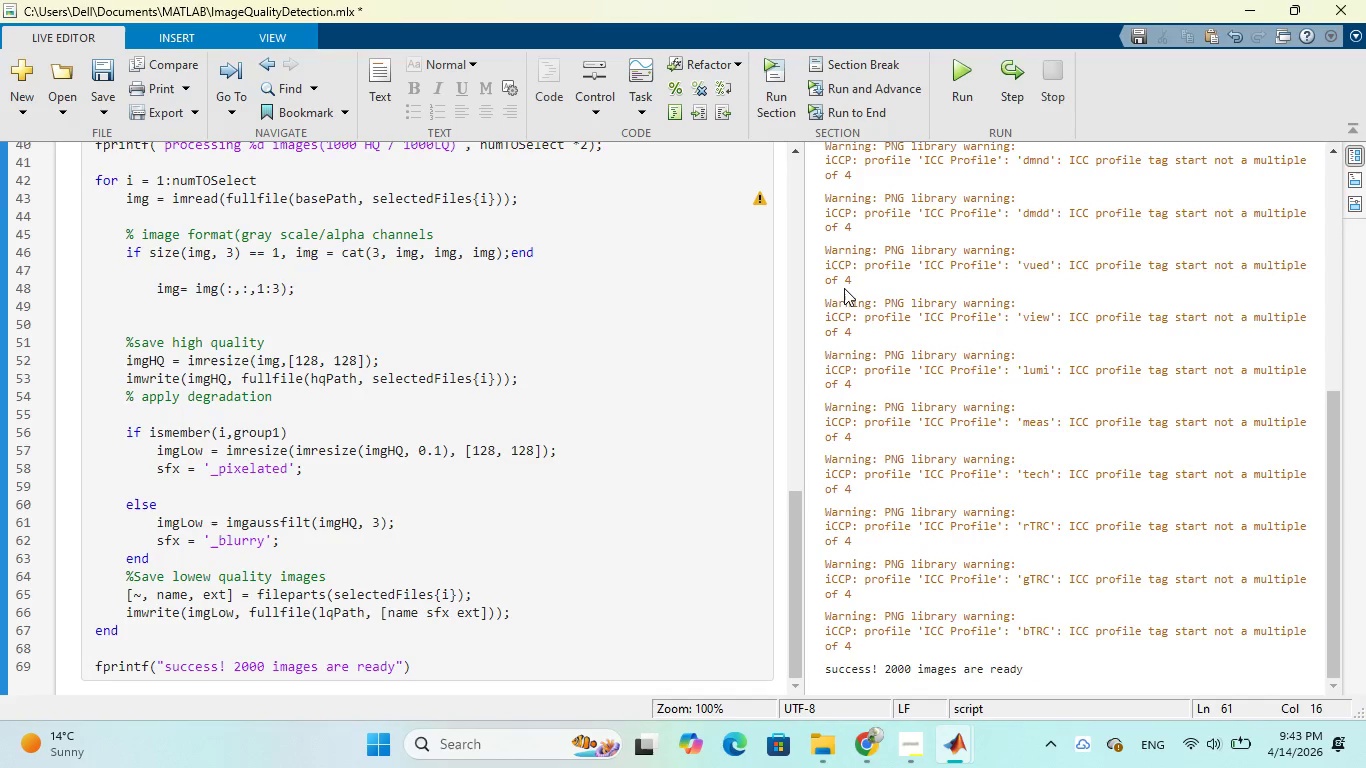 
scroll: coordinate [844, 288], scroll_direction: up, amount: 3.0
 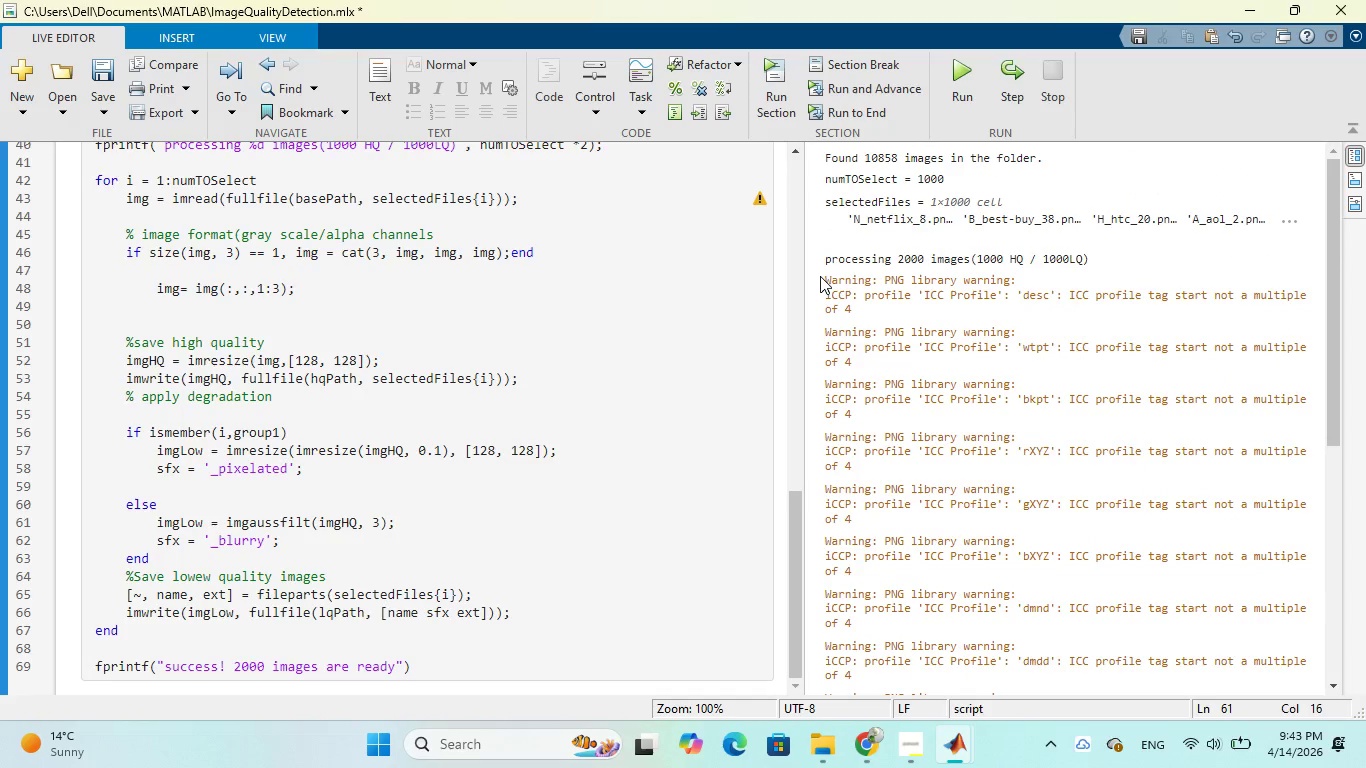 
left_click_drag(start_coordinate=[826, 276], to_coordinate=[856, 305])
 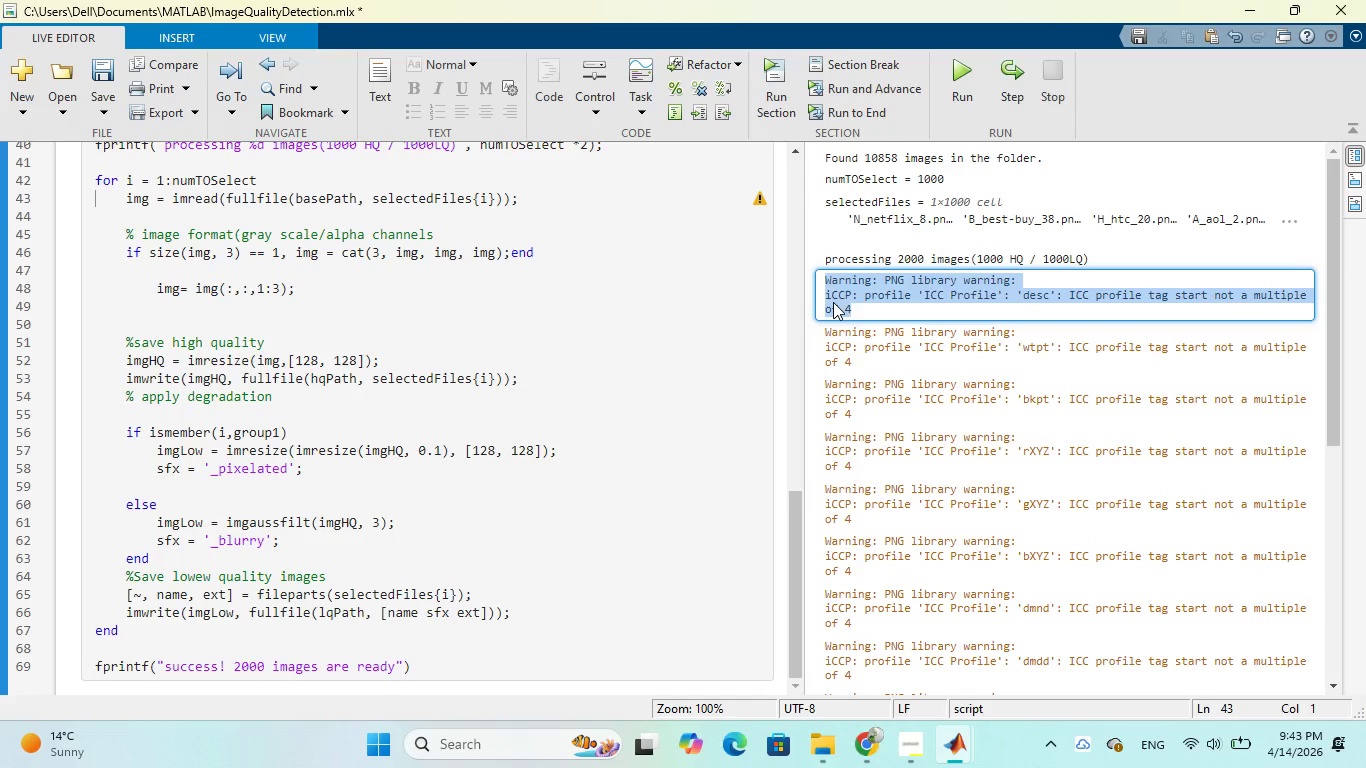 
right_click([833, 302])
 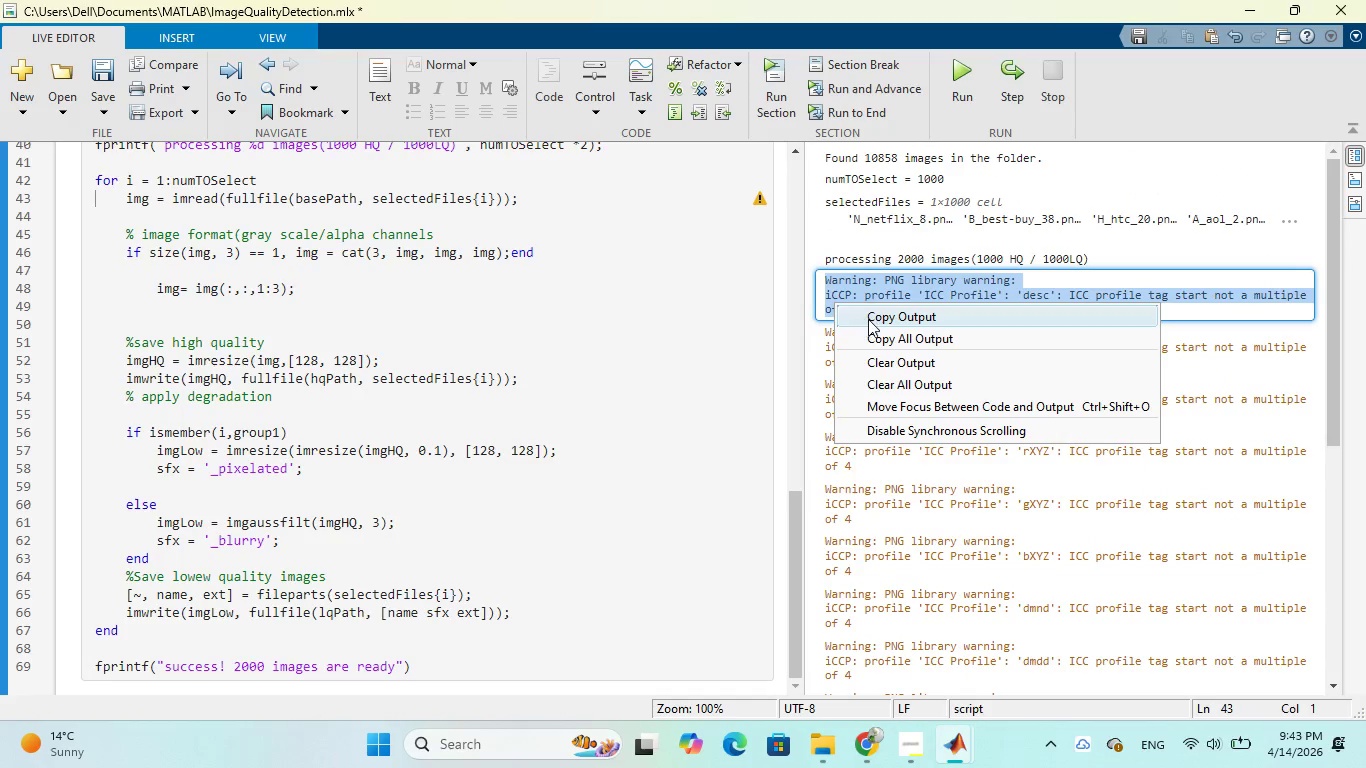 
left_click([868, 319])
 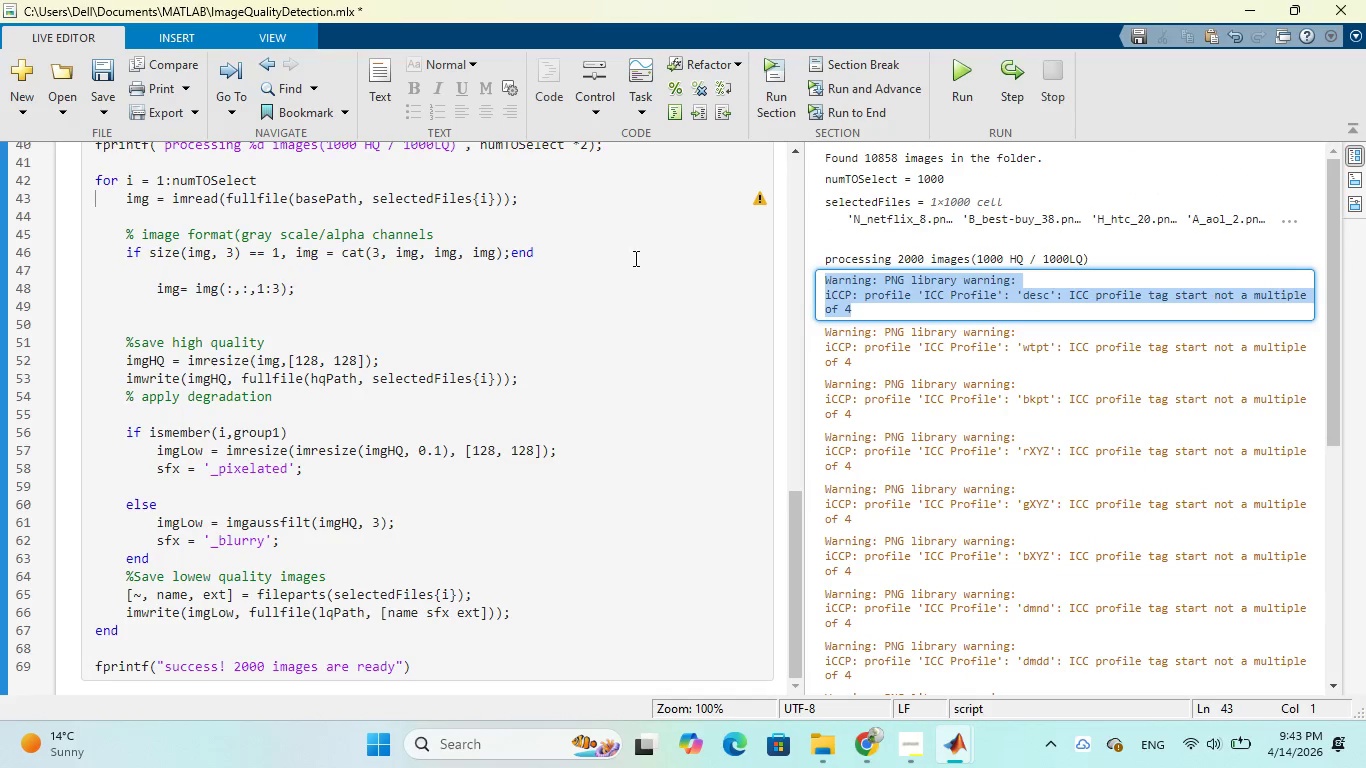 
scroll: coordinate [682, 276], scroll_direction: up, amount: 4.0
 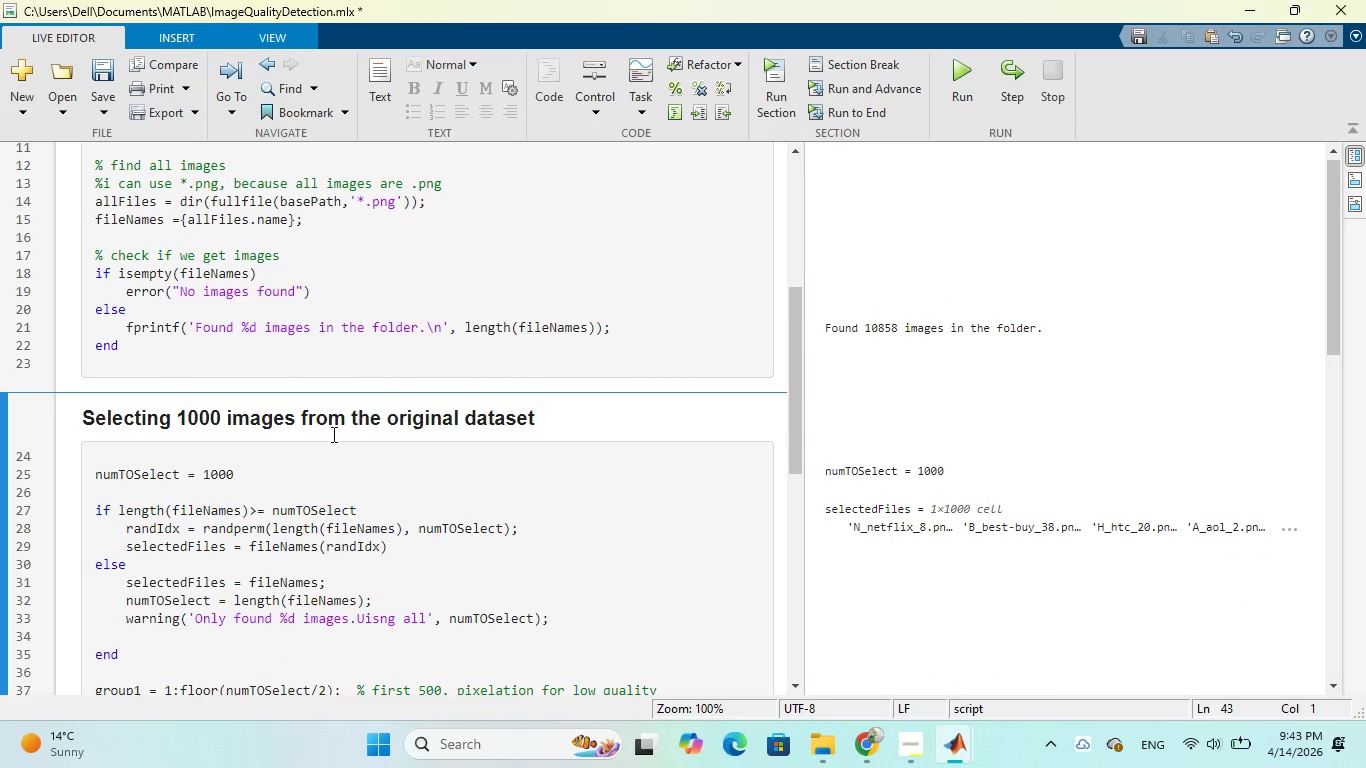 
left_click([294, 457])
 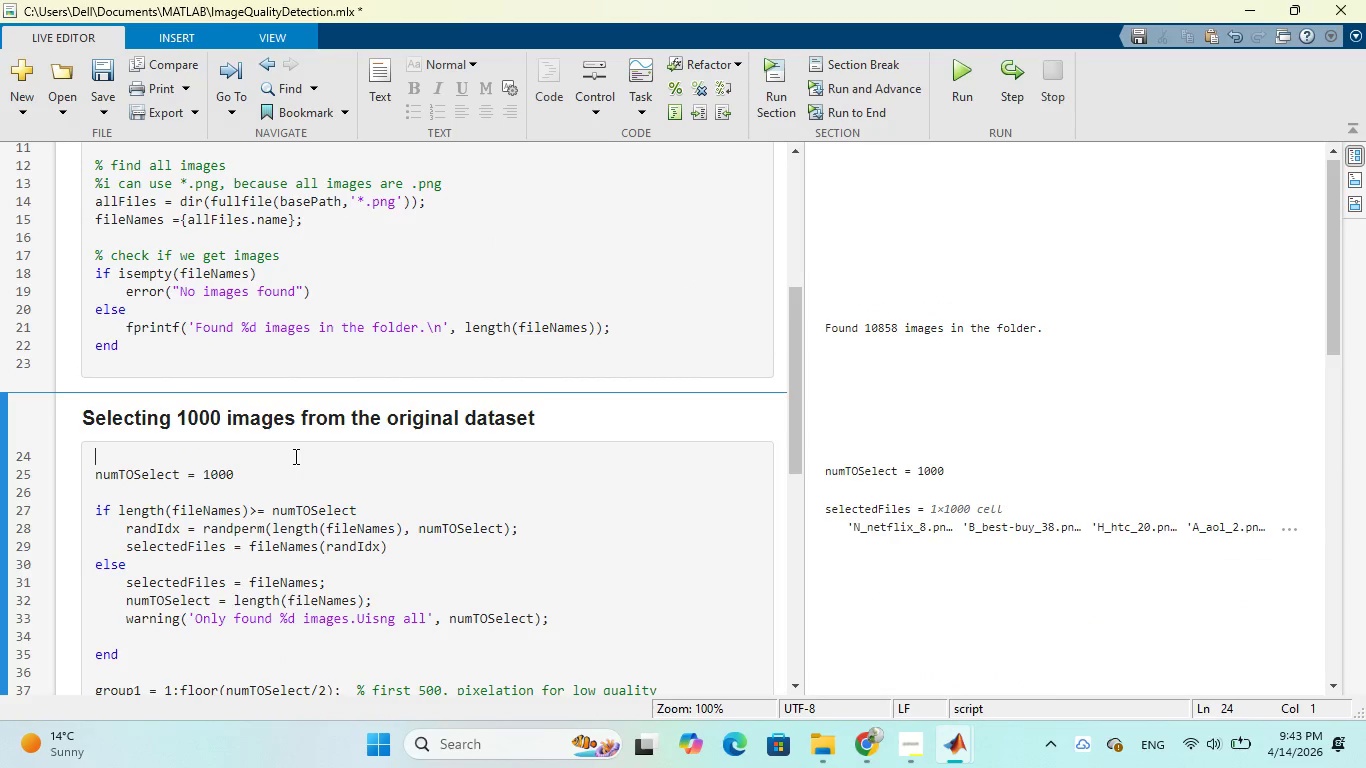 
type(warning('off)
 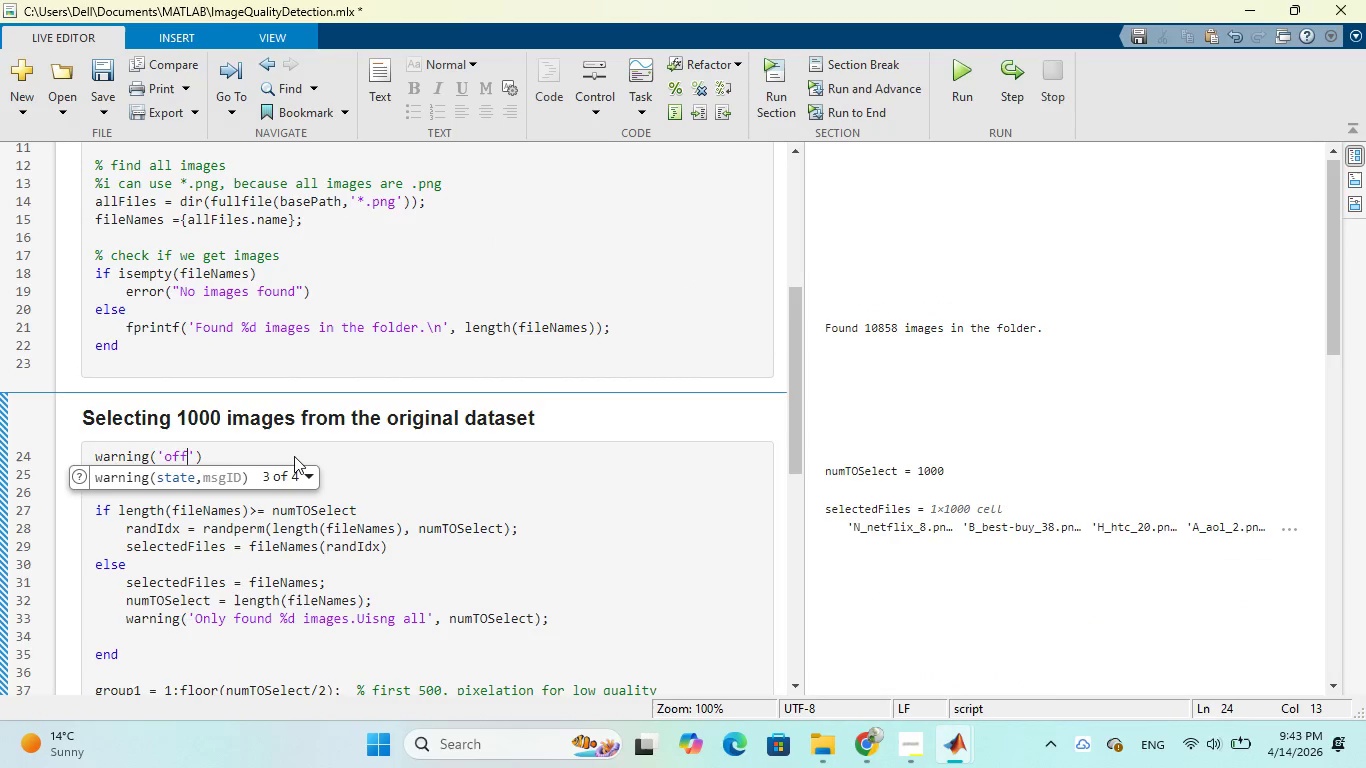 
key(ArrowRight)
 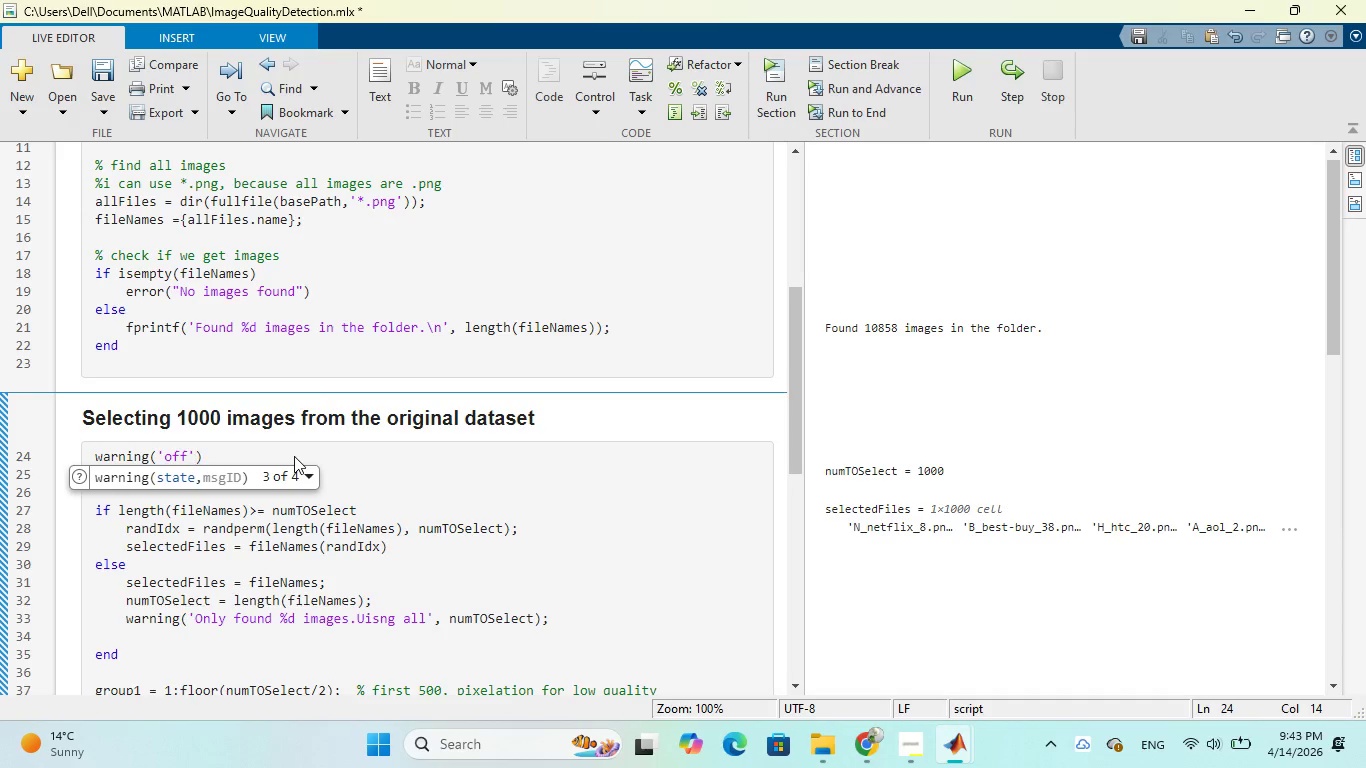 
key(Control+V)
 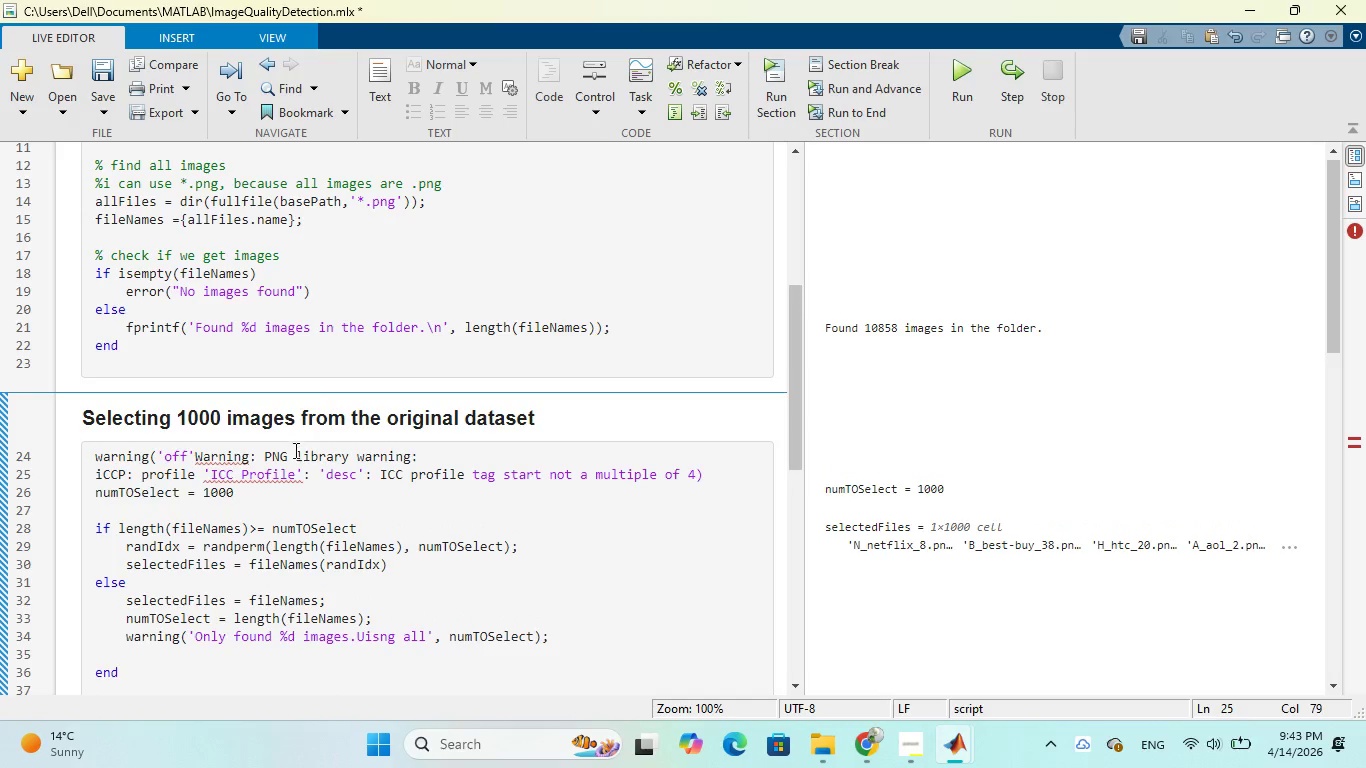 
left_click([263, 457])
 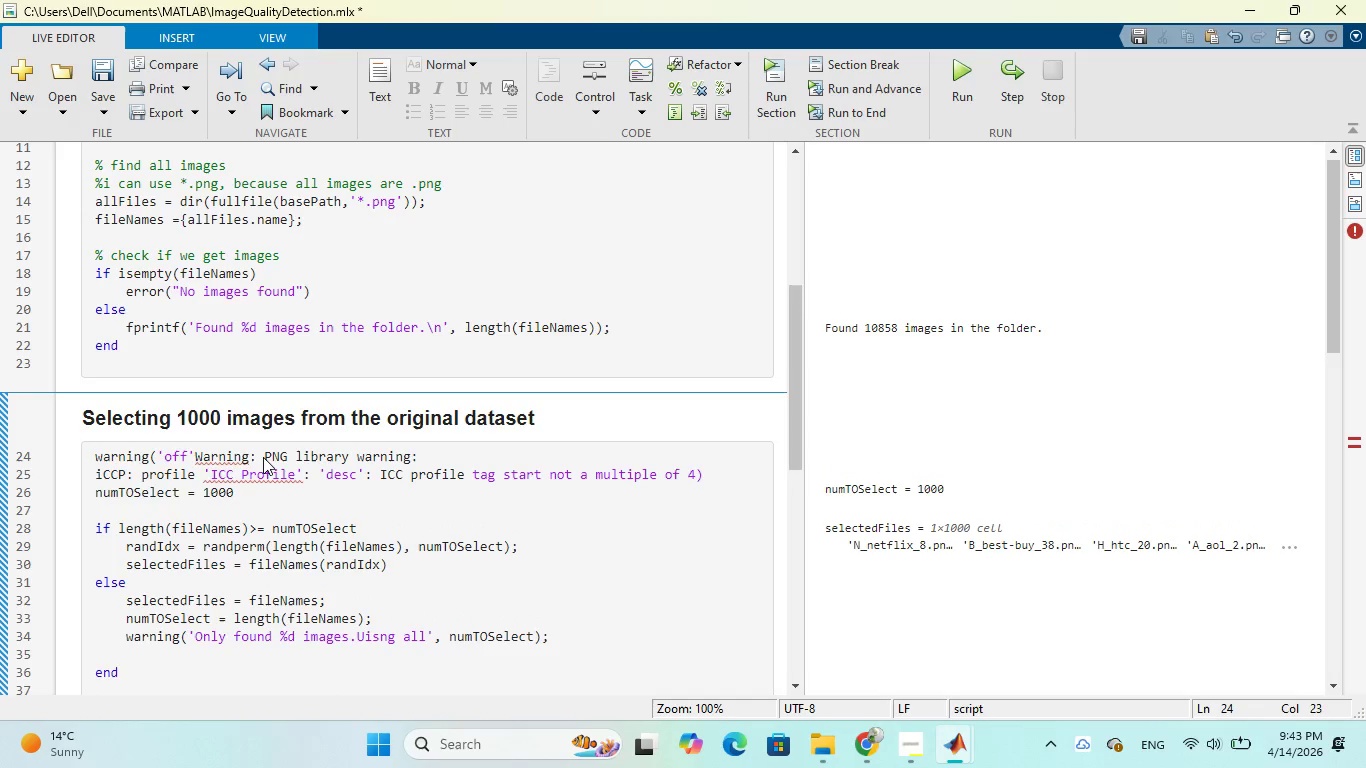 
key(Backspace)
 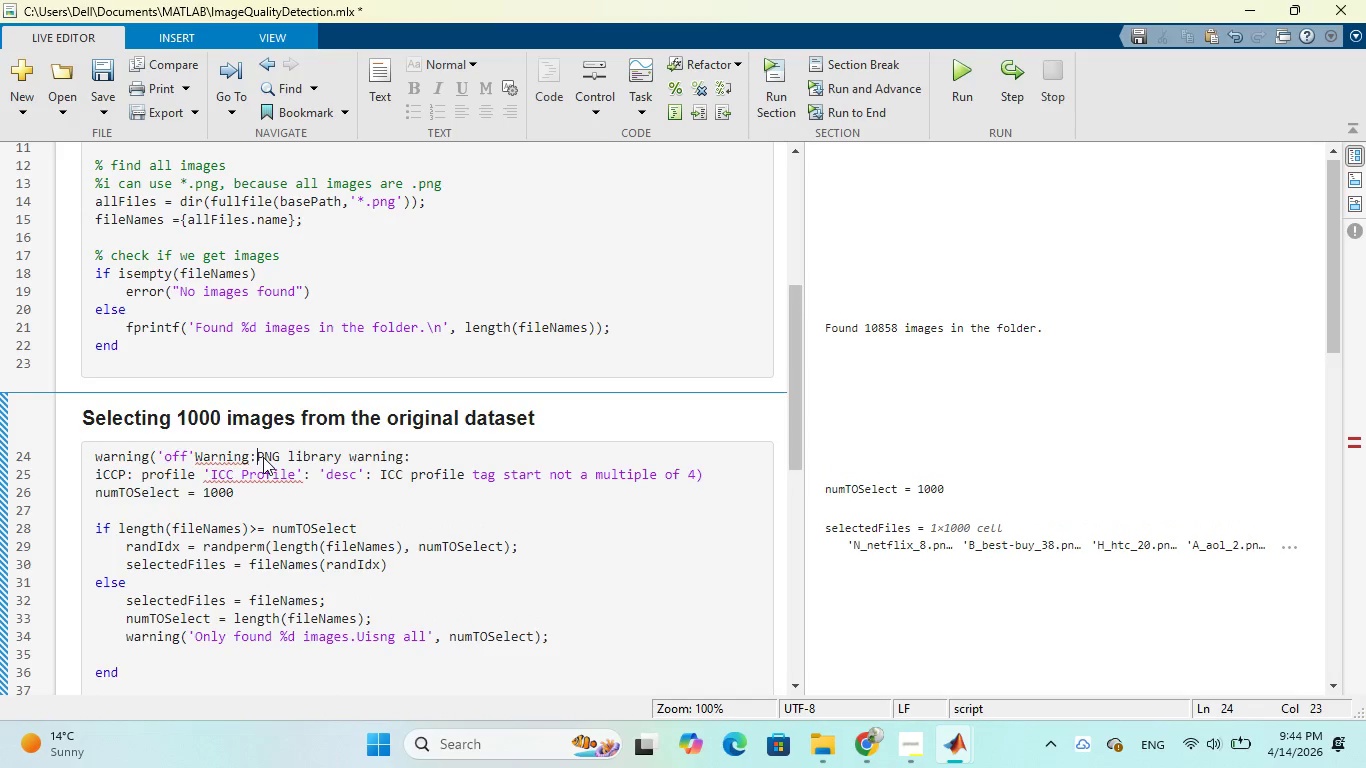 
key(Backspace)
 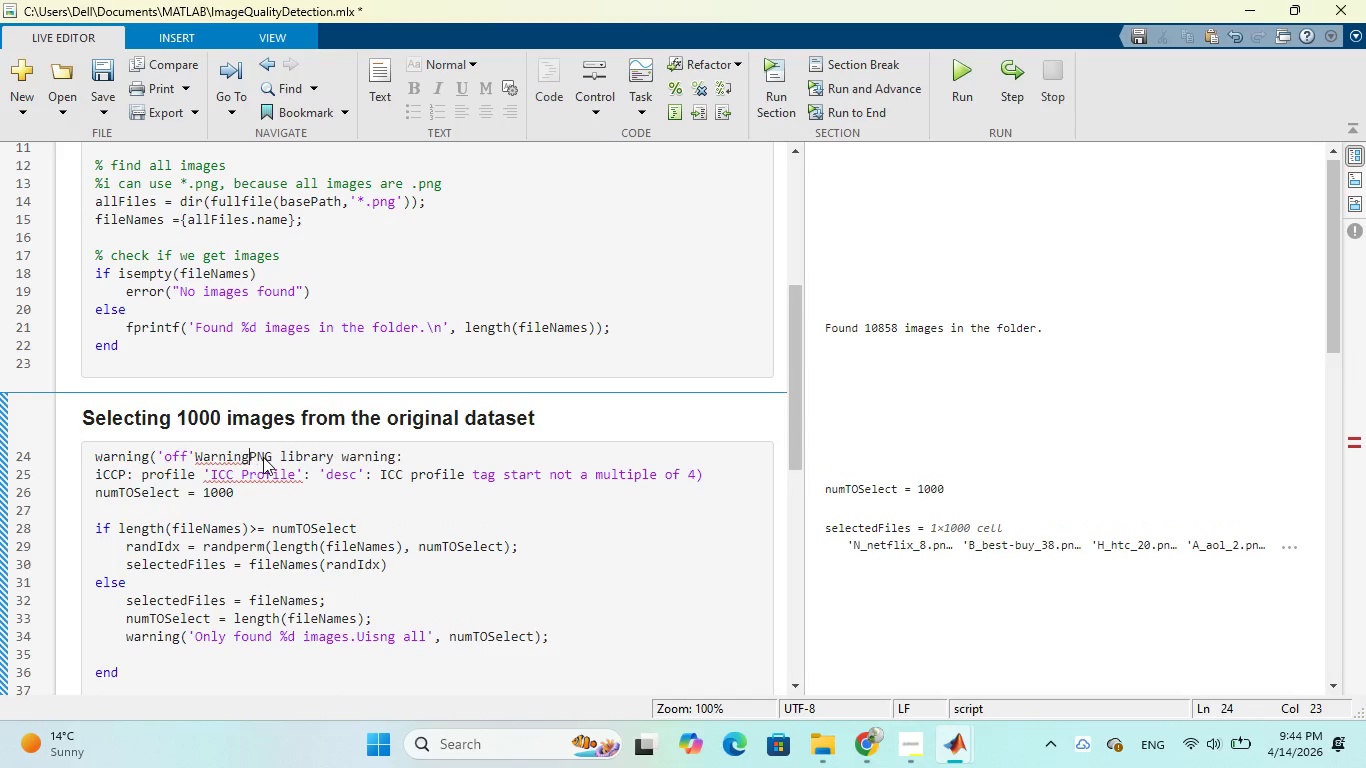 
key(Backspace)
 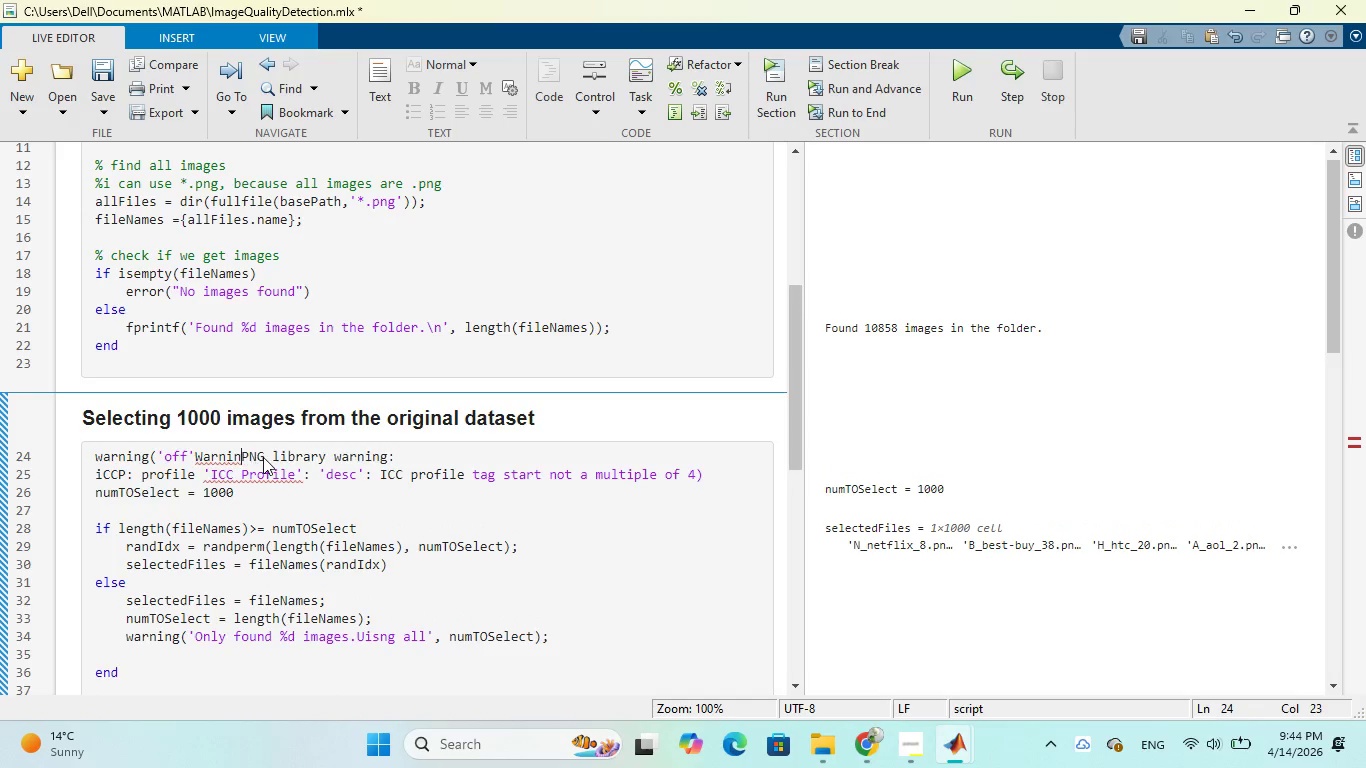 
key(Backspace)
 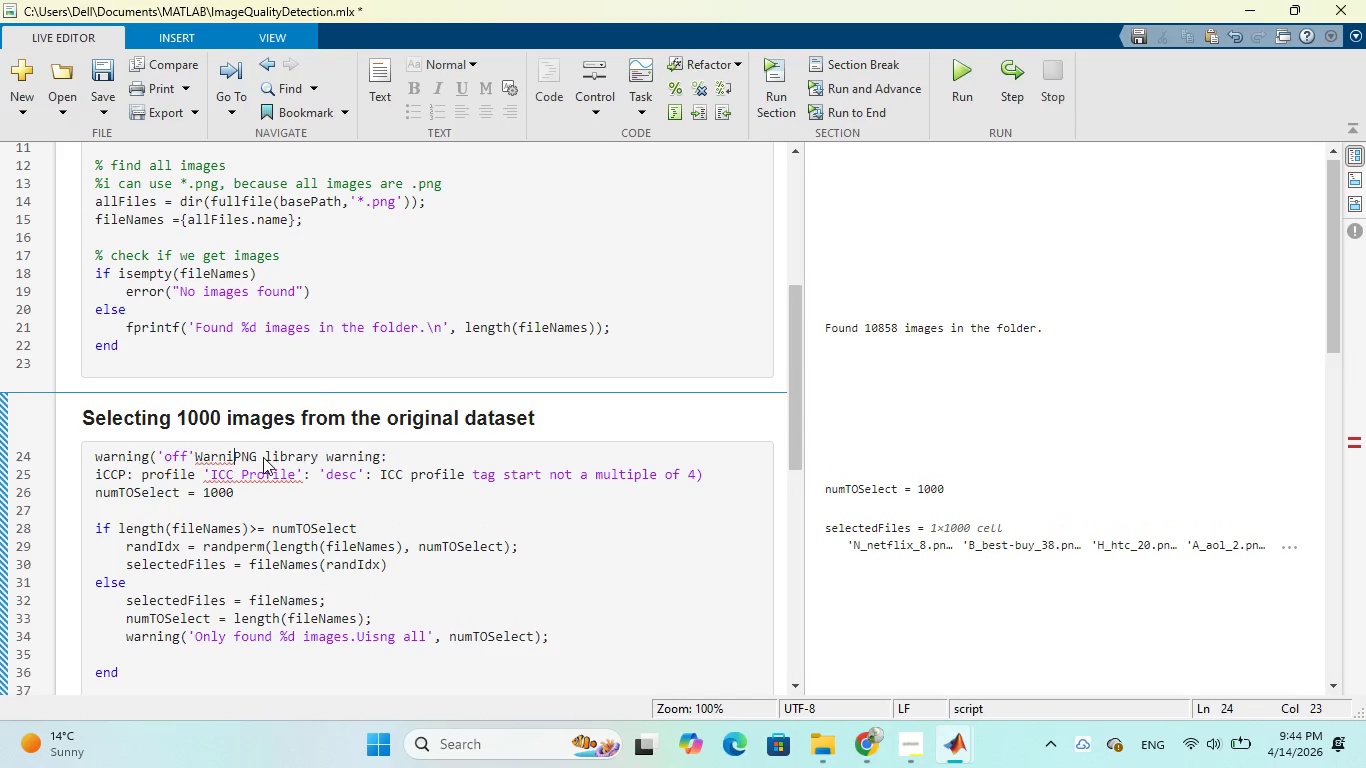 
key(Backspace)
 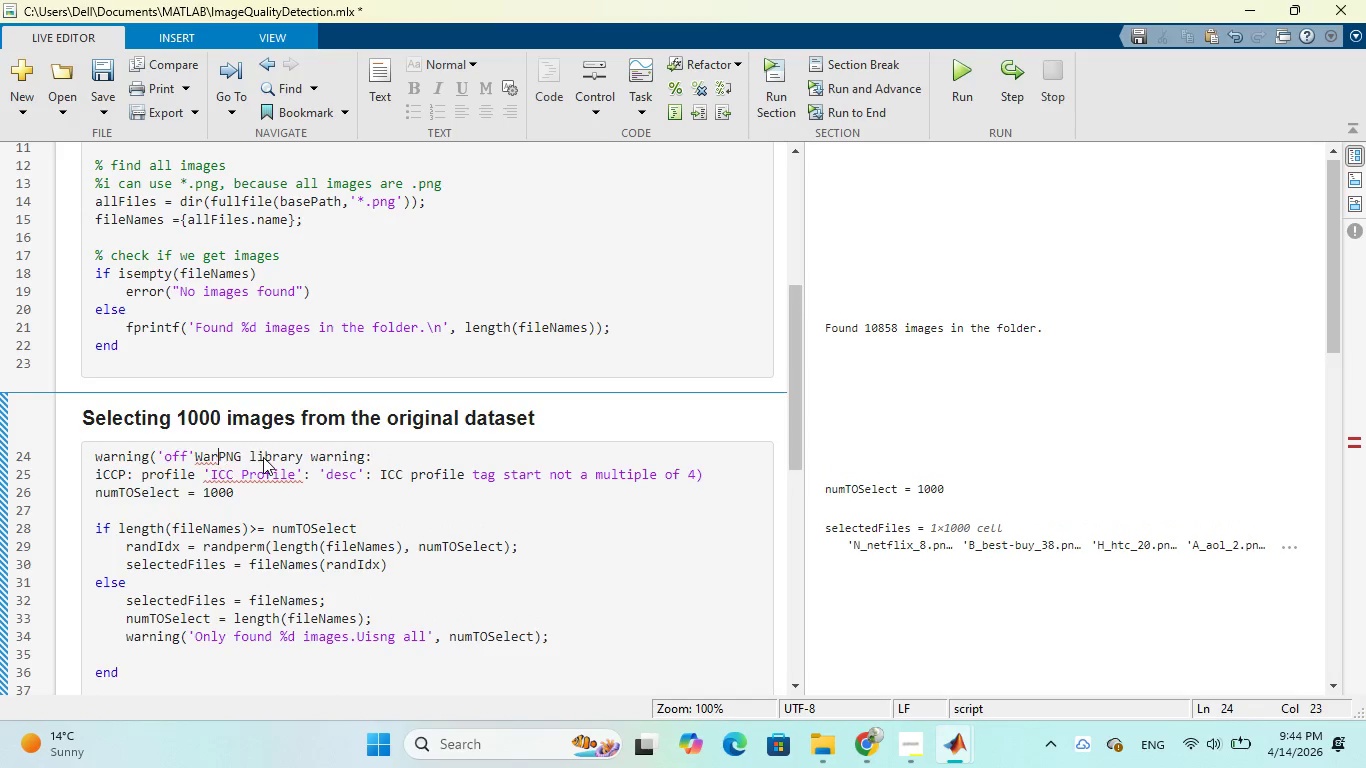 
key(Backspace)
 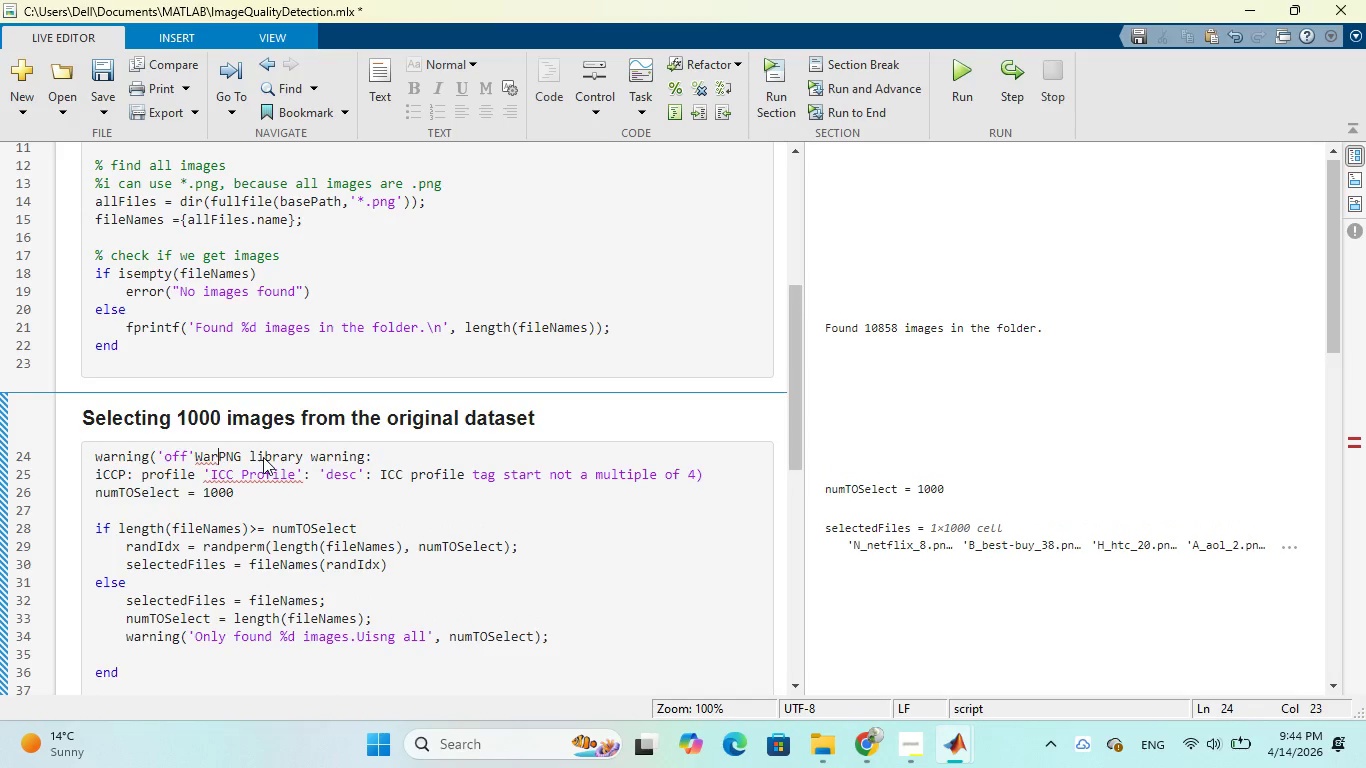 
key(Backspace)
 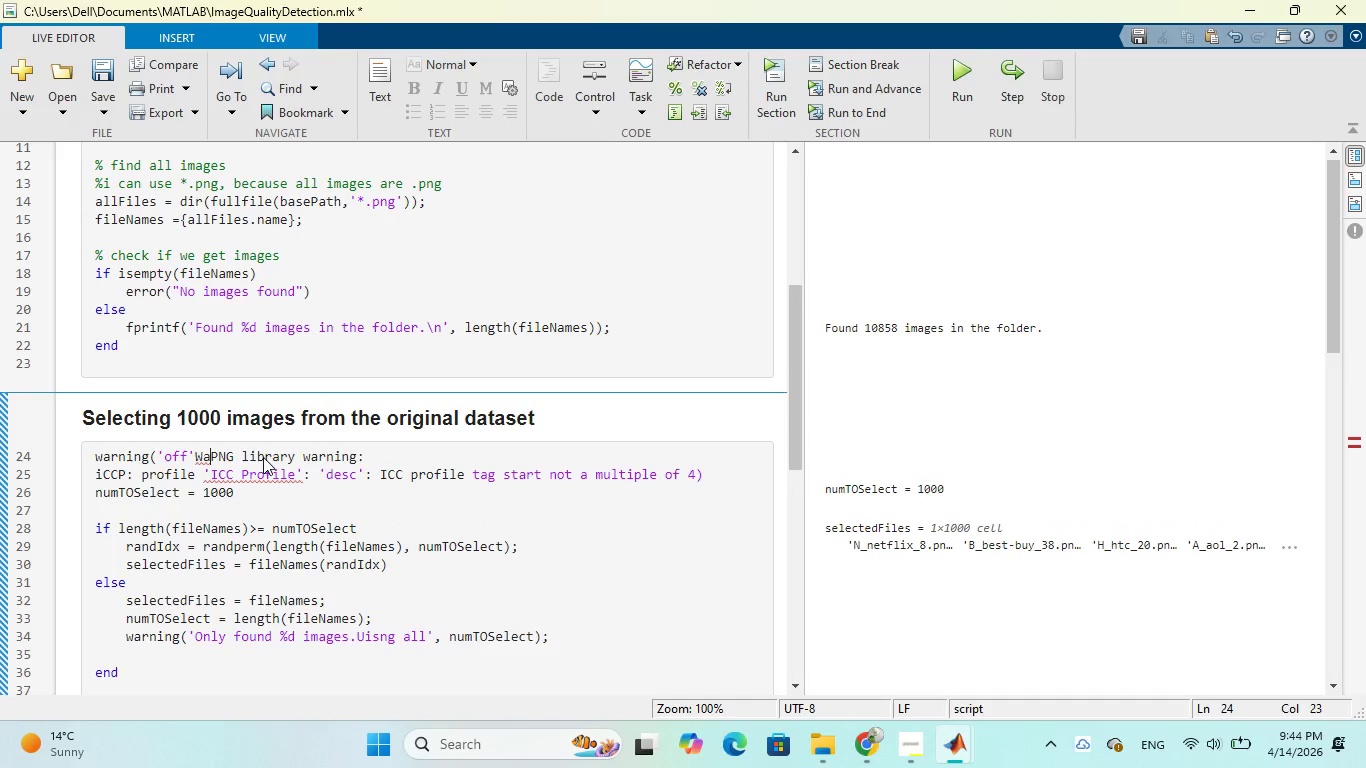 
key(Backspace)
 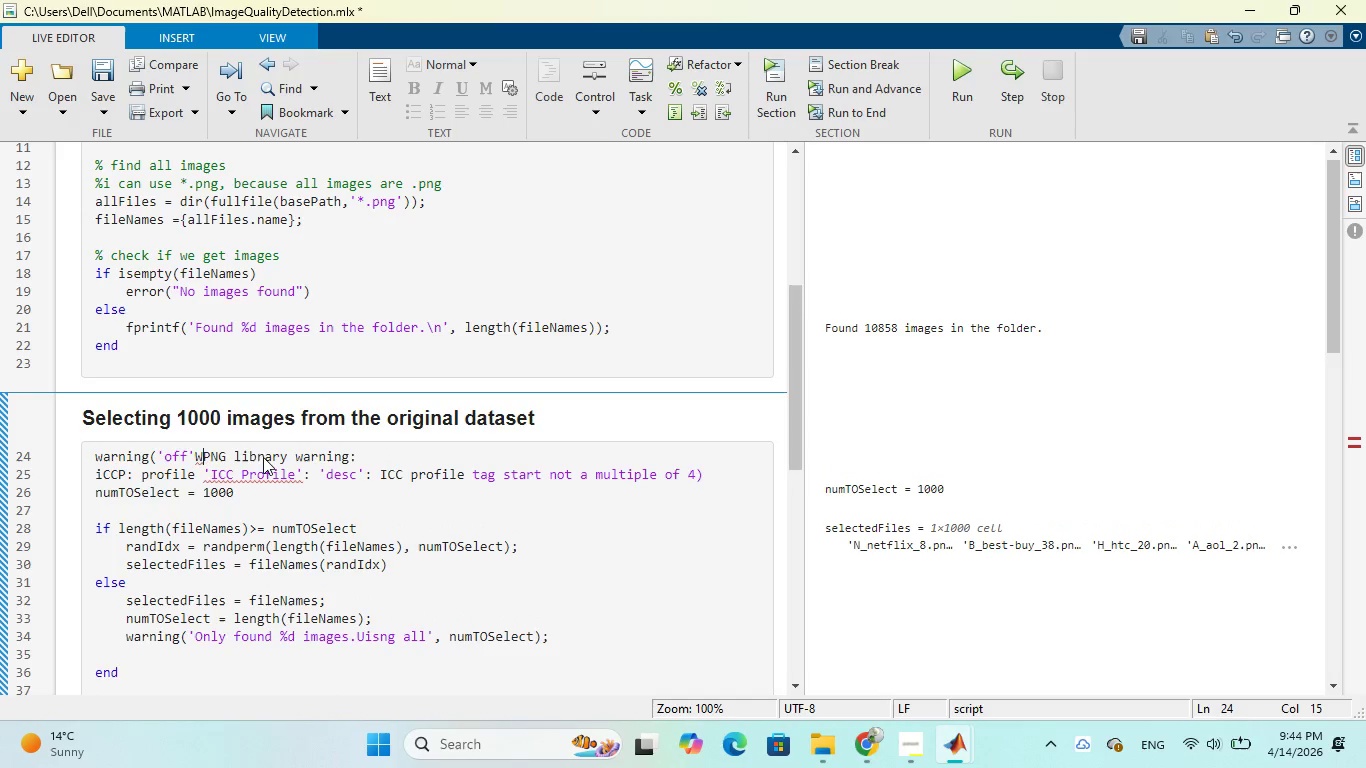 
key(Backspace)
 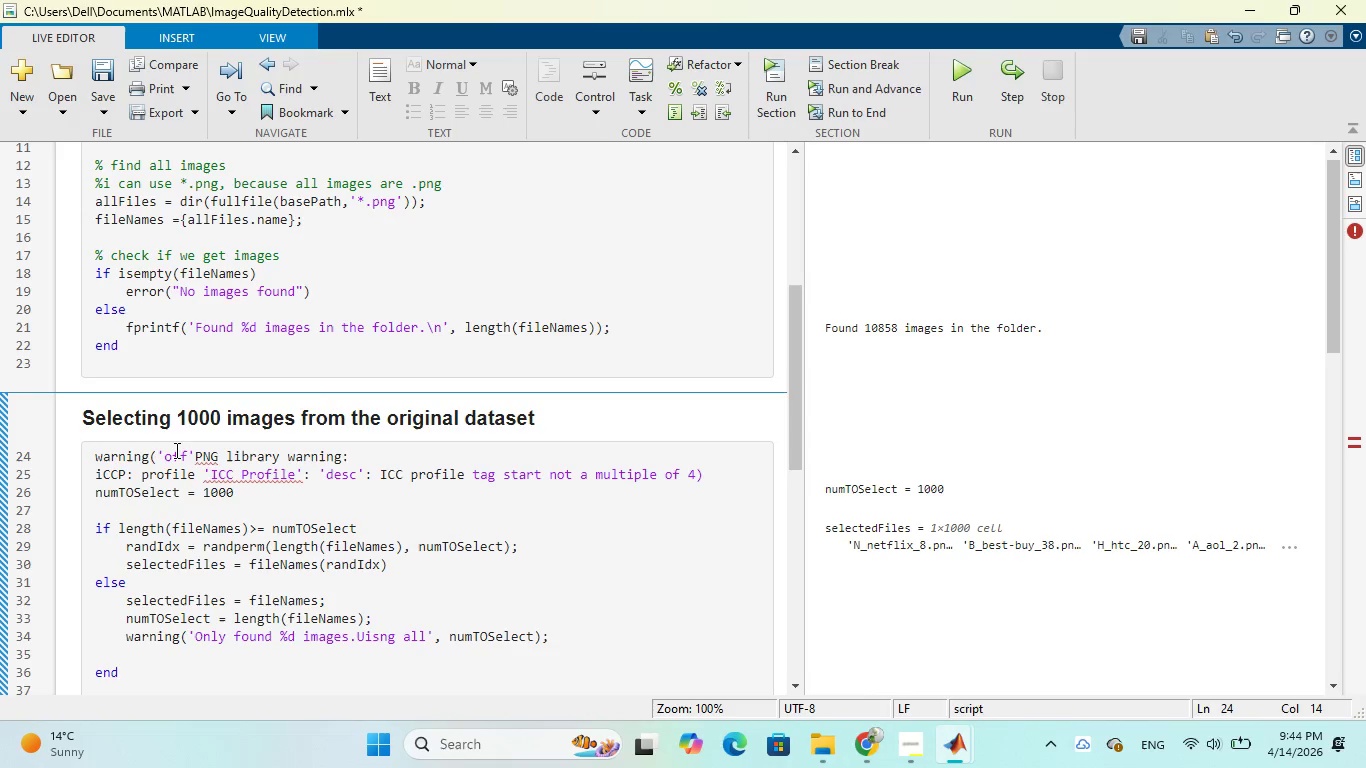 
left_click([97, 470])
 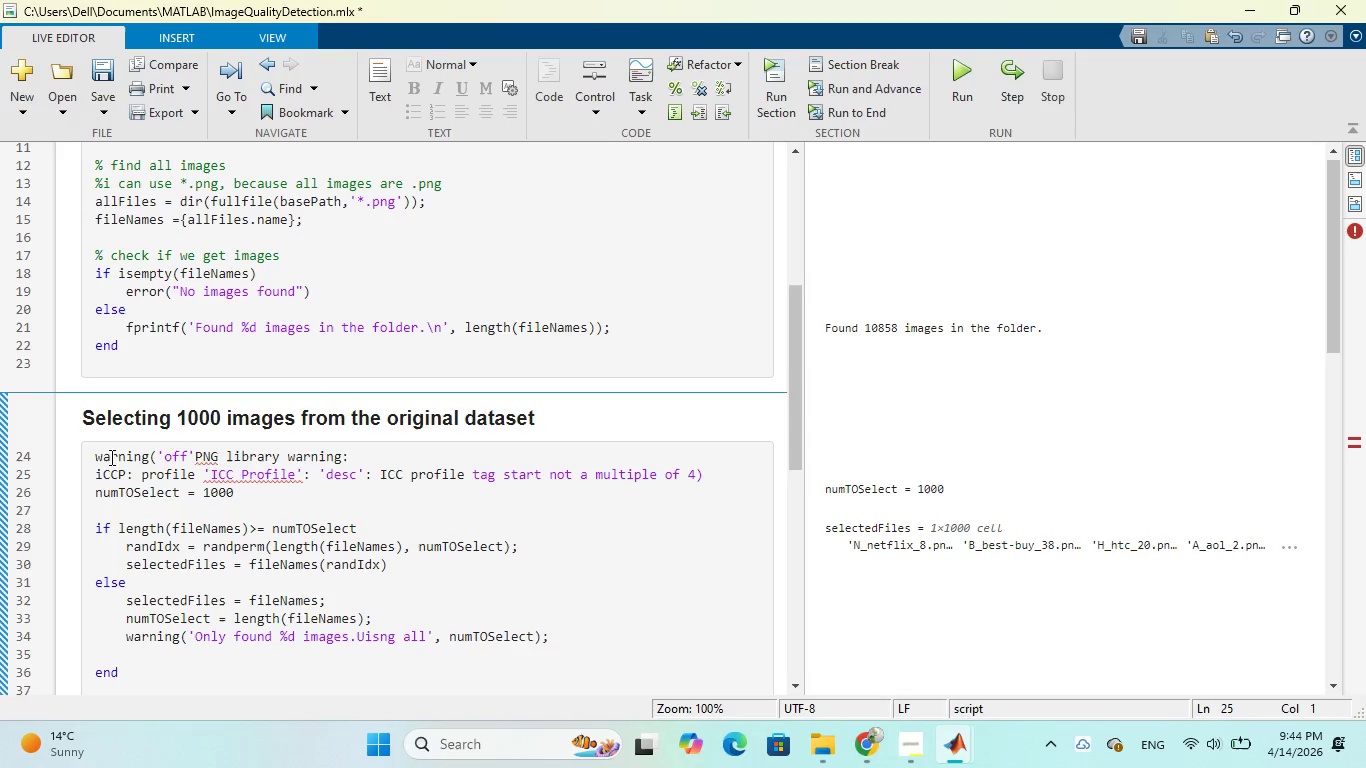 
key(Backspace)
 